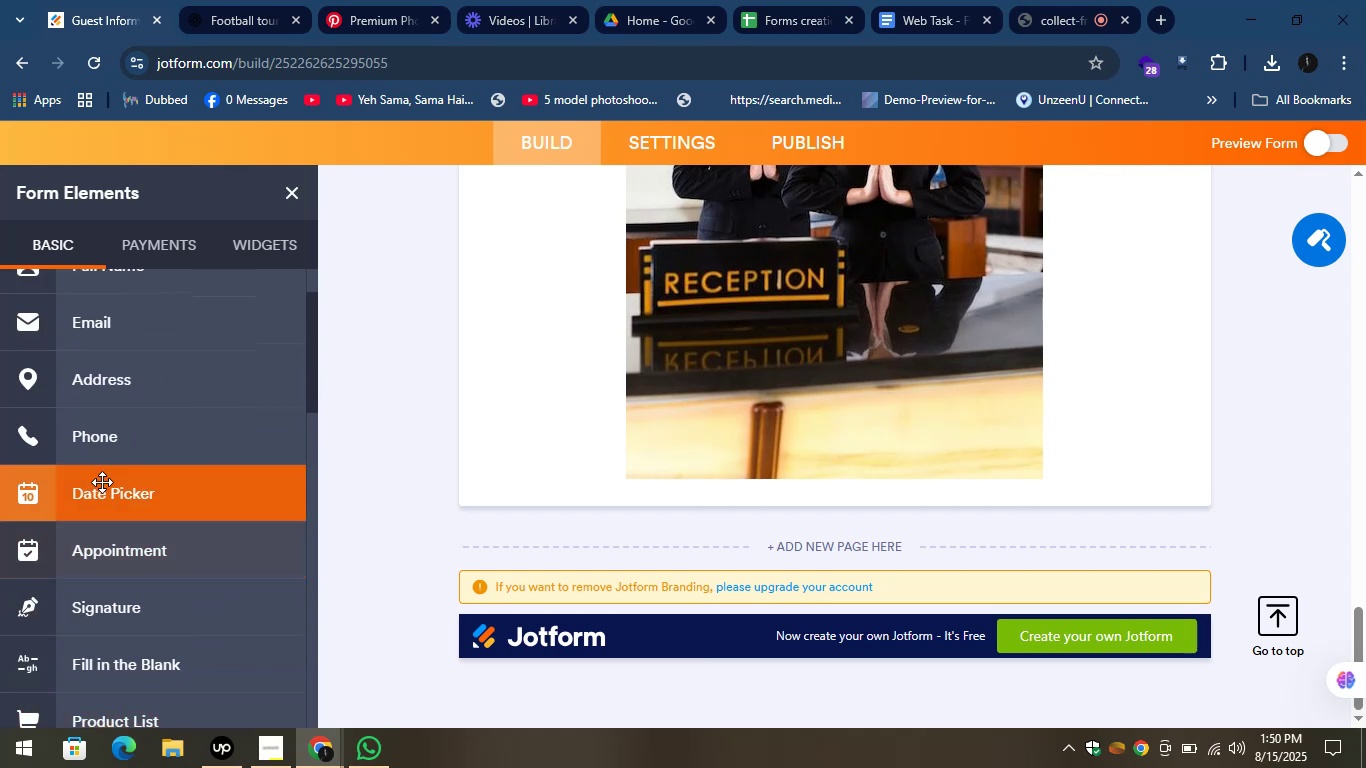 
left_click_drag(start_coordinate=[85, 487], to_coordinate=[697, 501])
 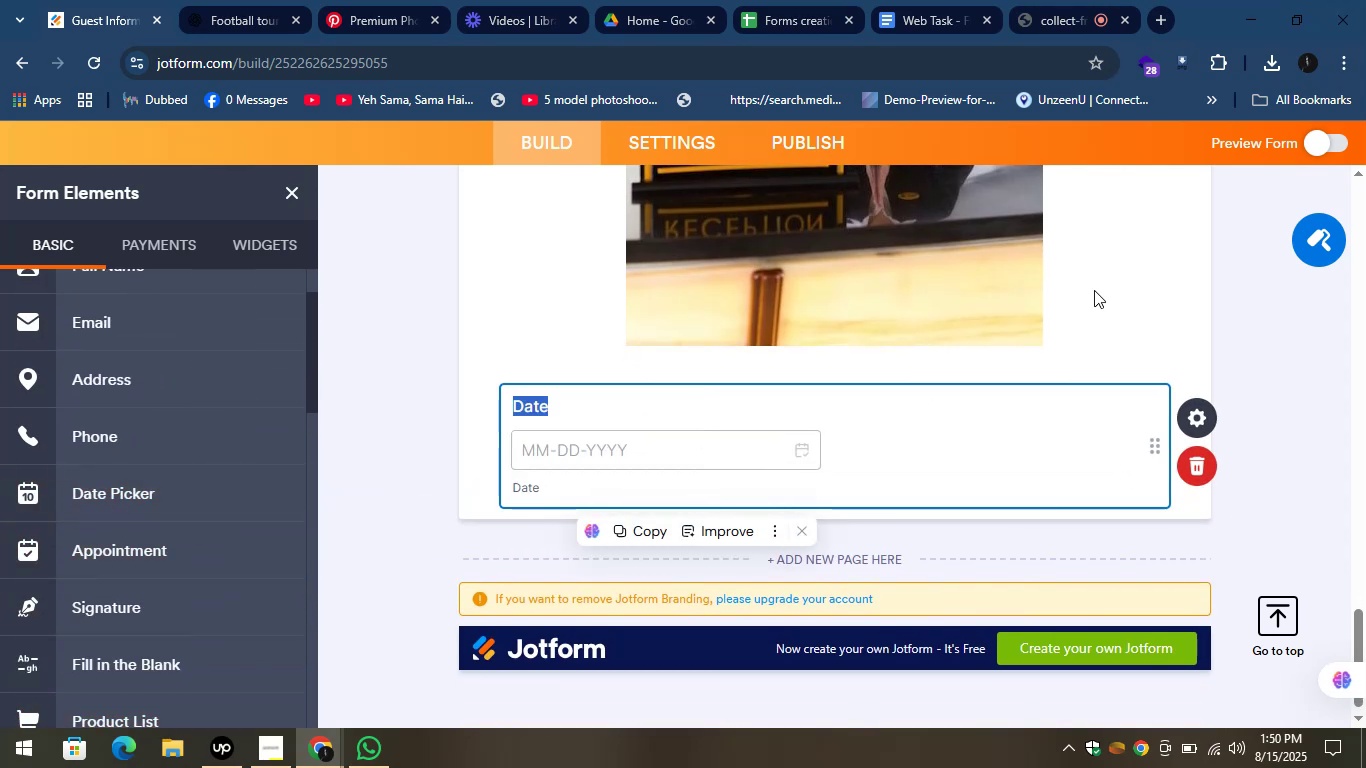 
left_click([1115, 271])
 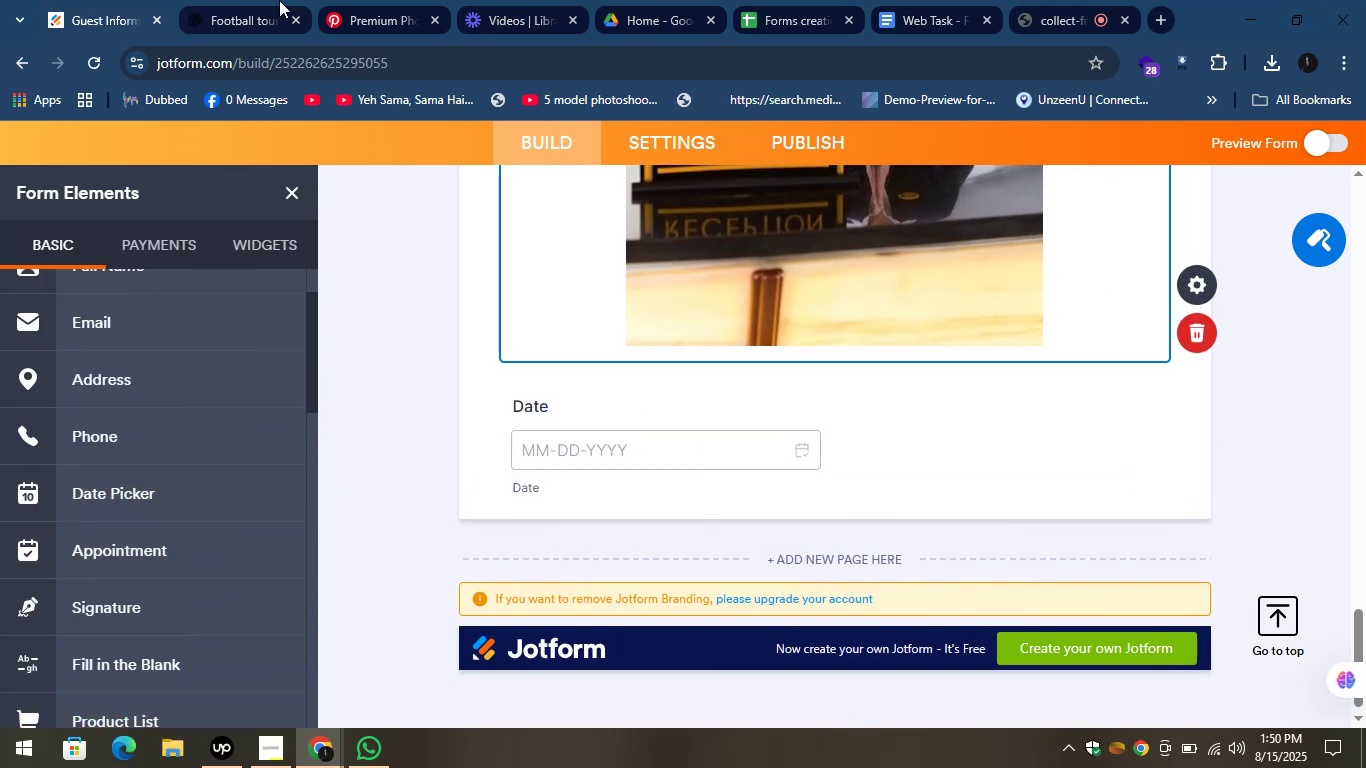 
left_click([231, 0])
 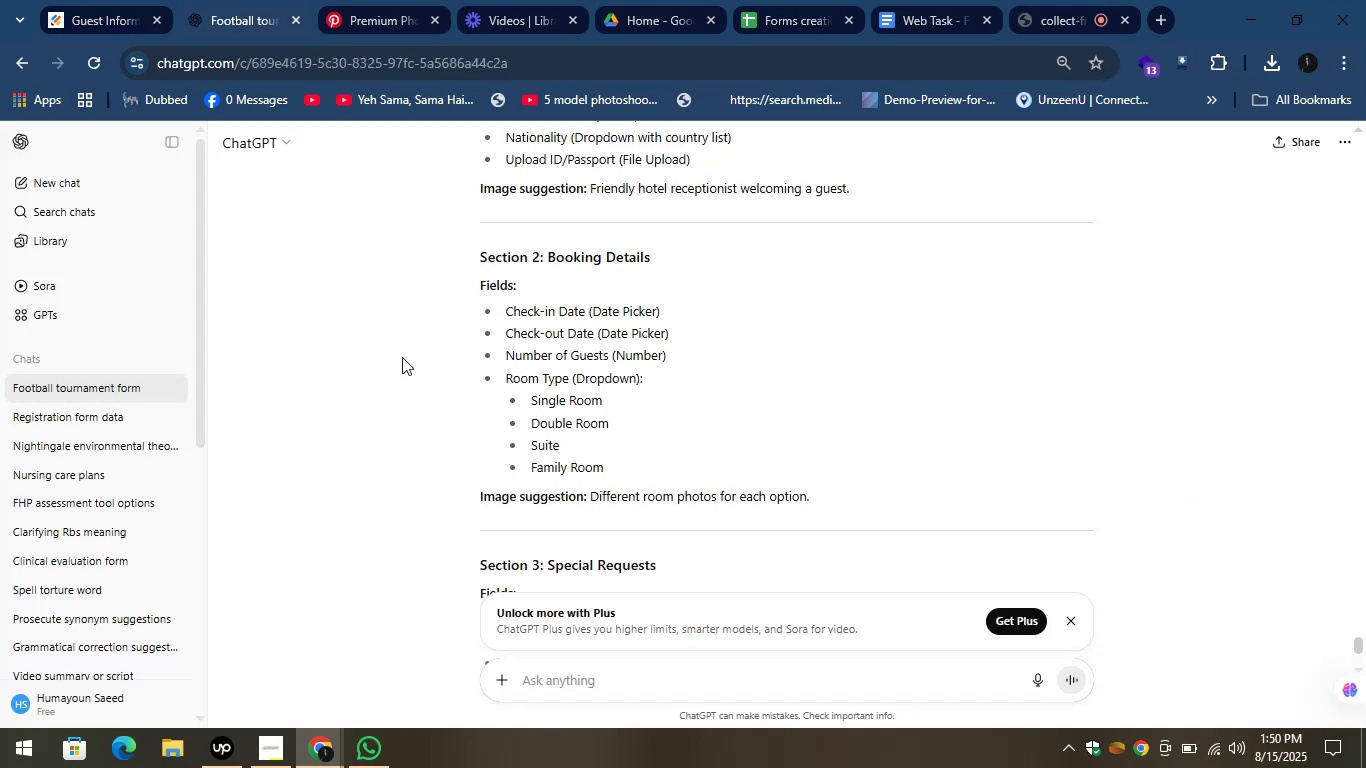 
left_click([402, 357])
 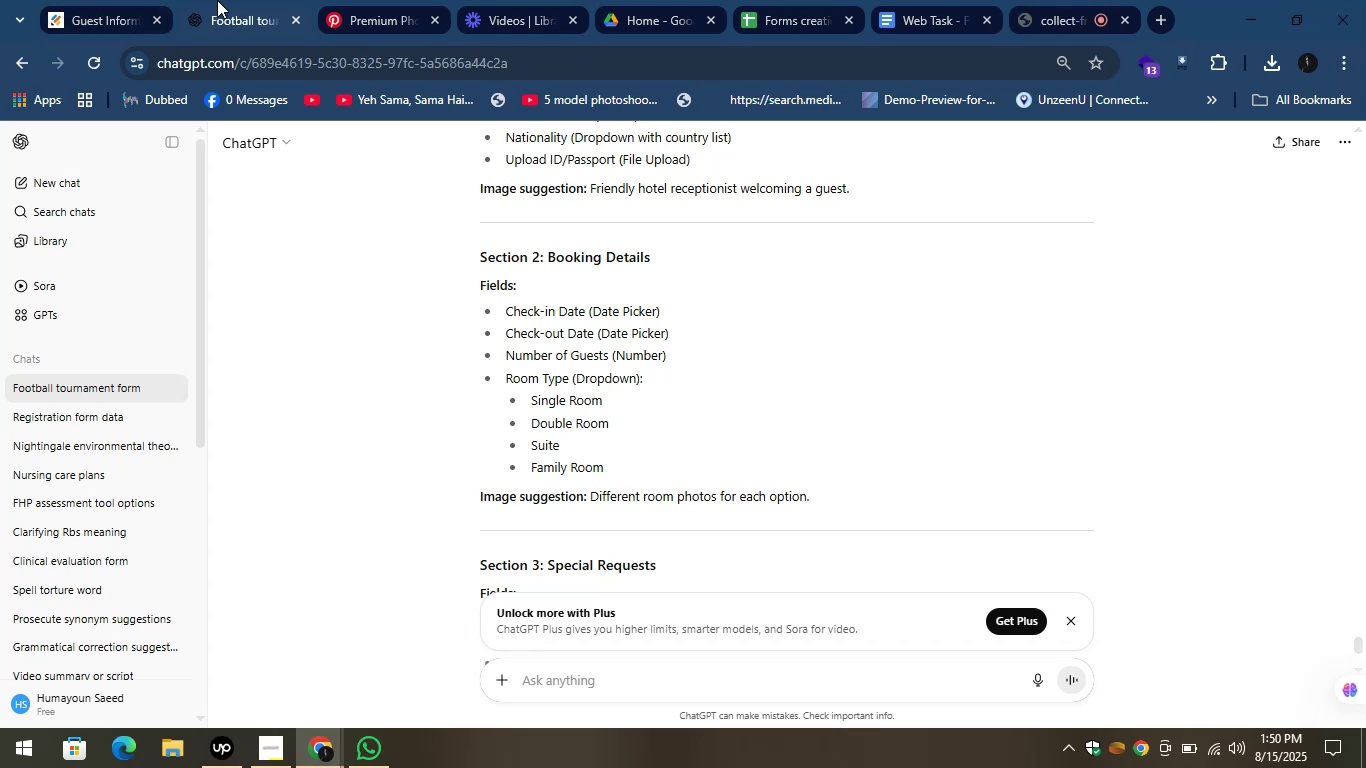 
left_click([217, 0])
 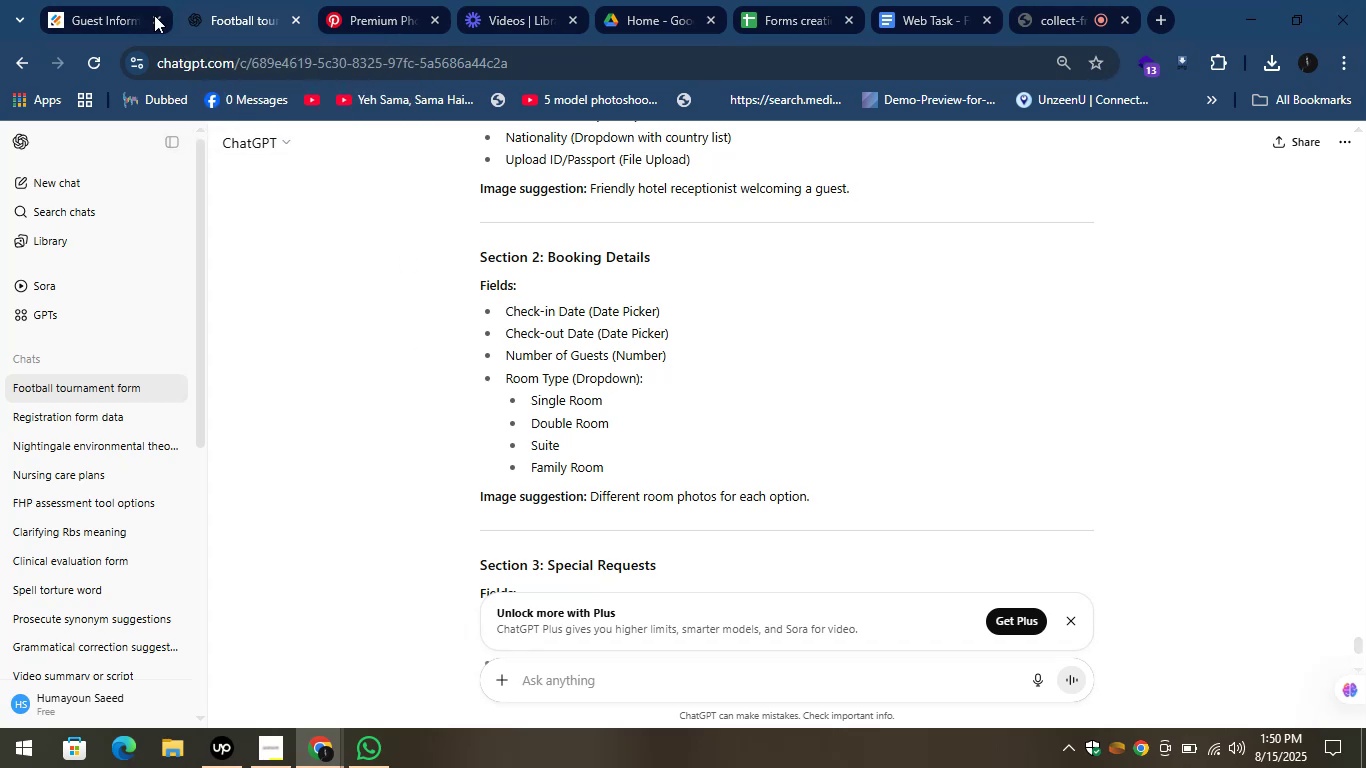 
left_click([72, 0])
 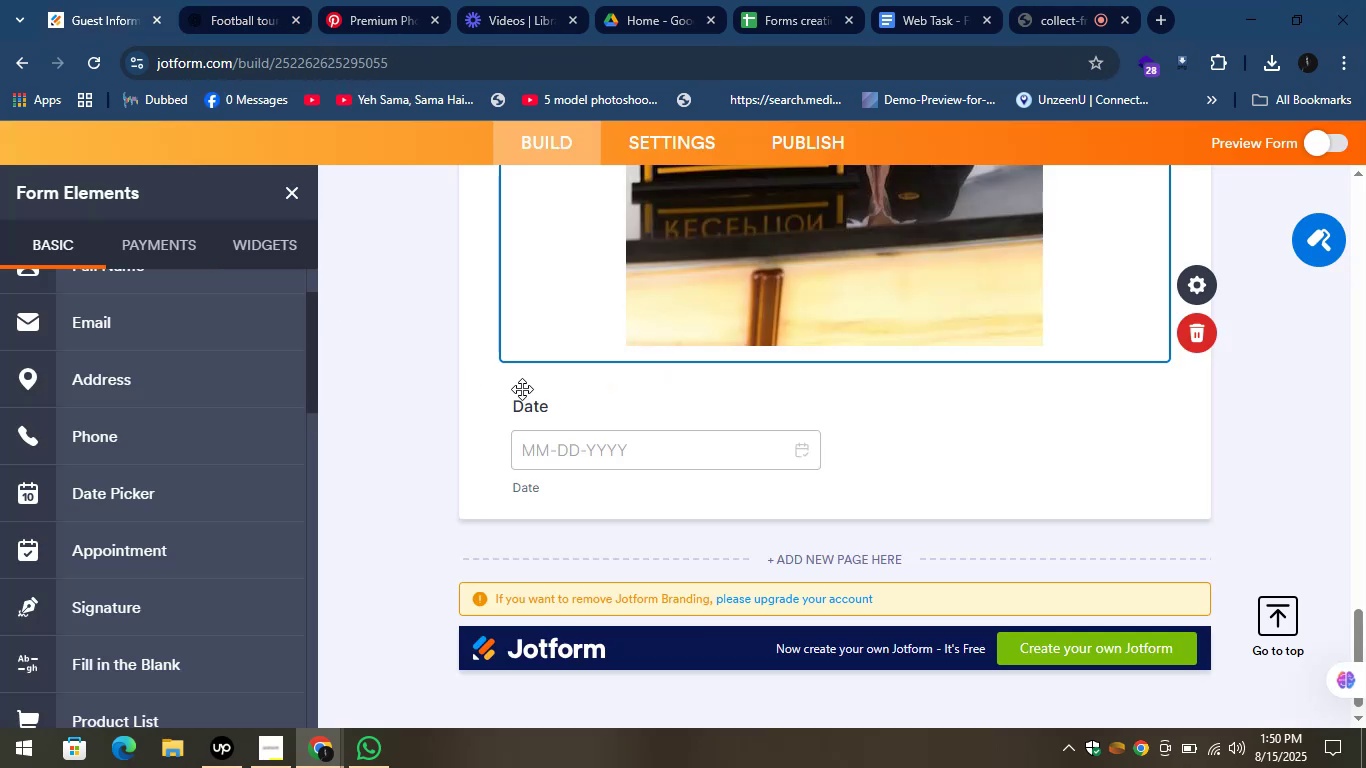 
left_click([536, 406])
 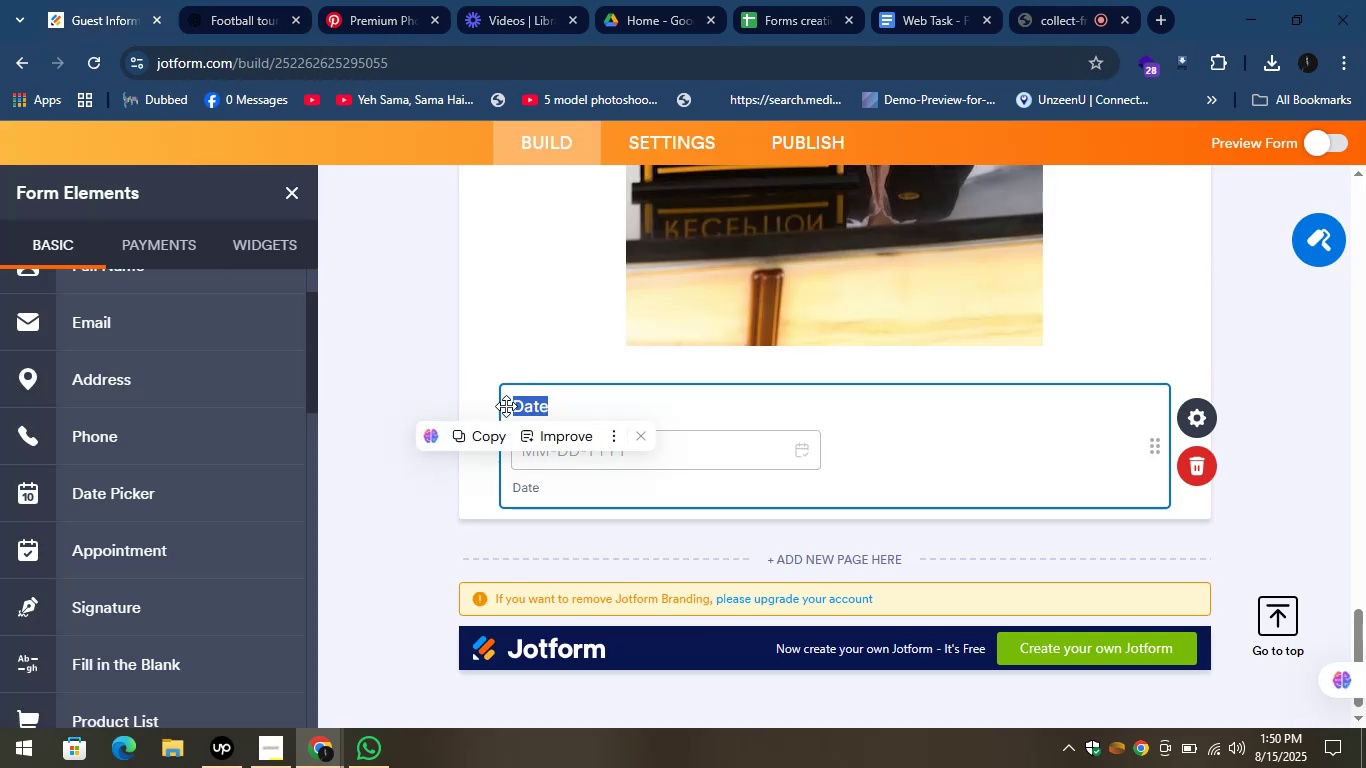 
left_click([517, 412])
 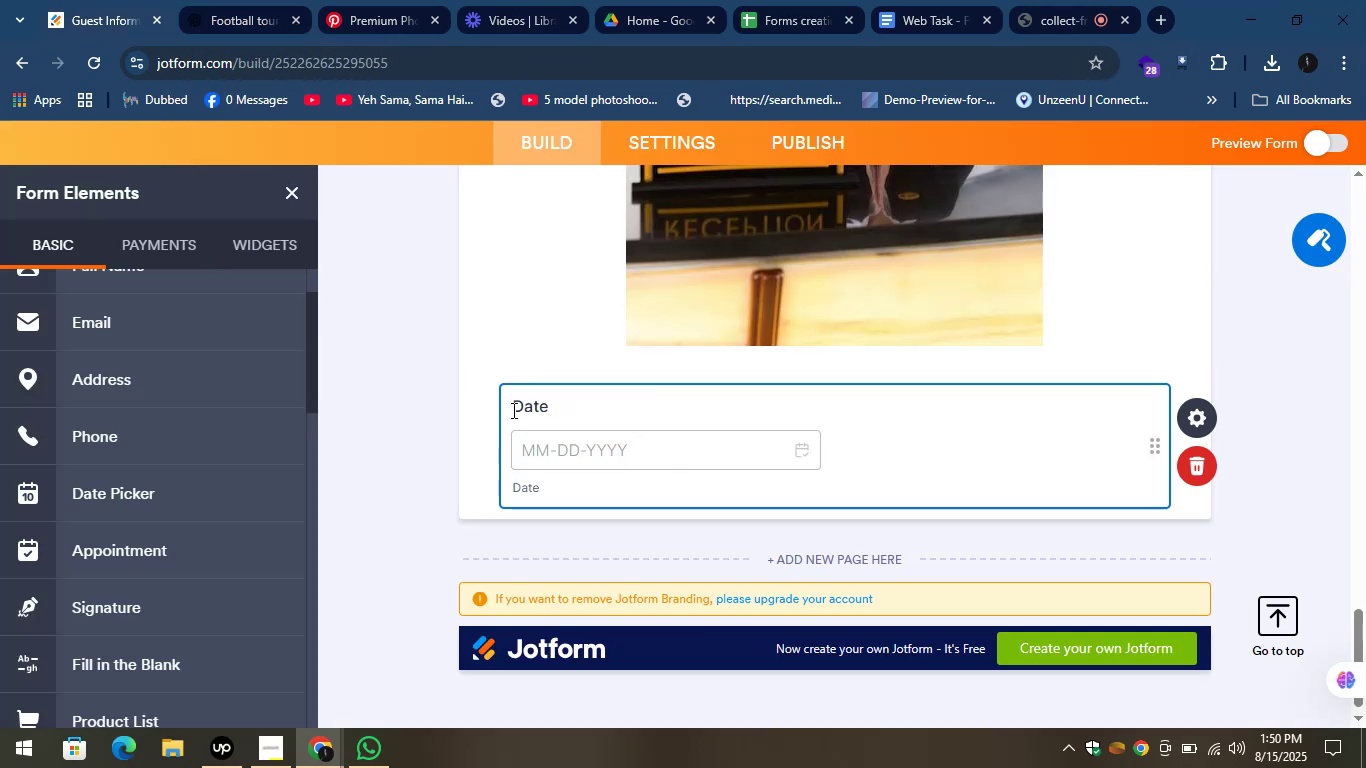 
type(Check in )
 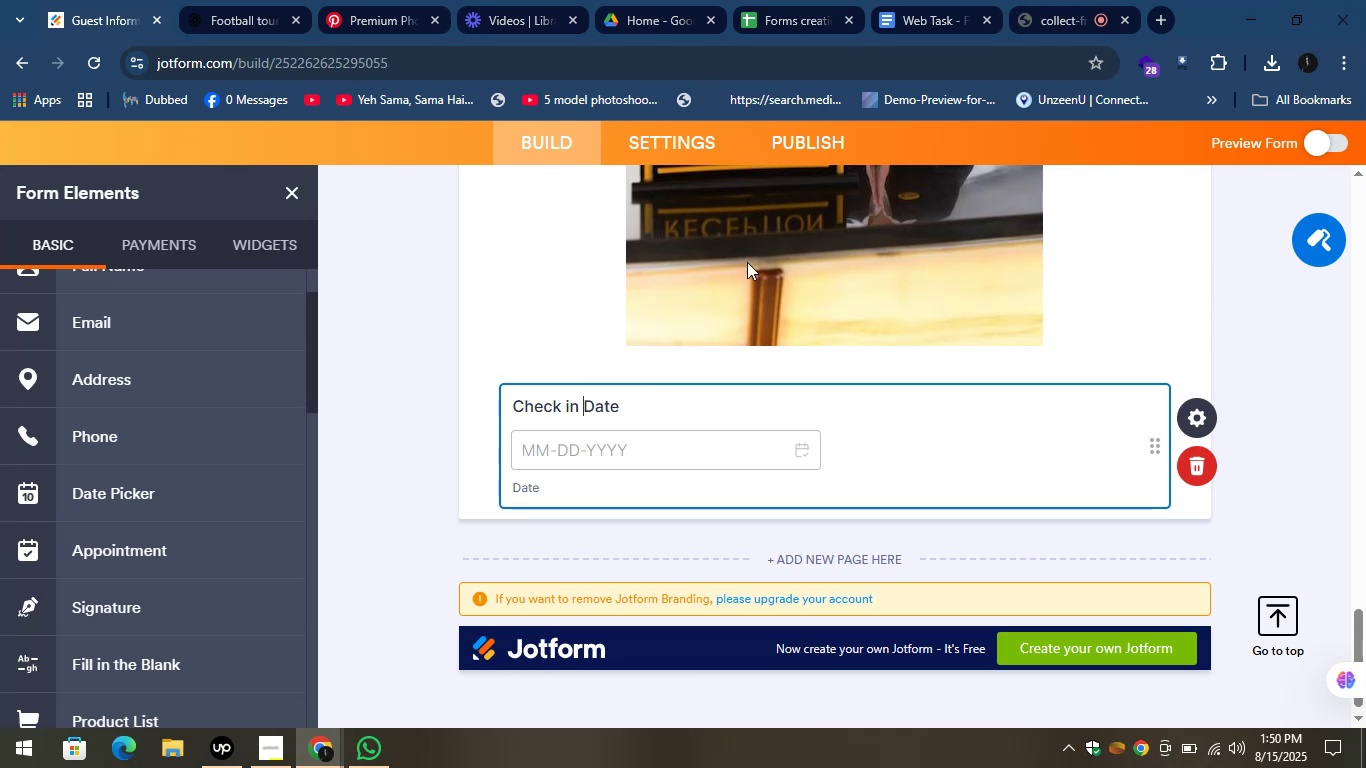 
left_click([1186, 281])
 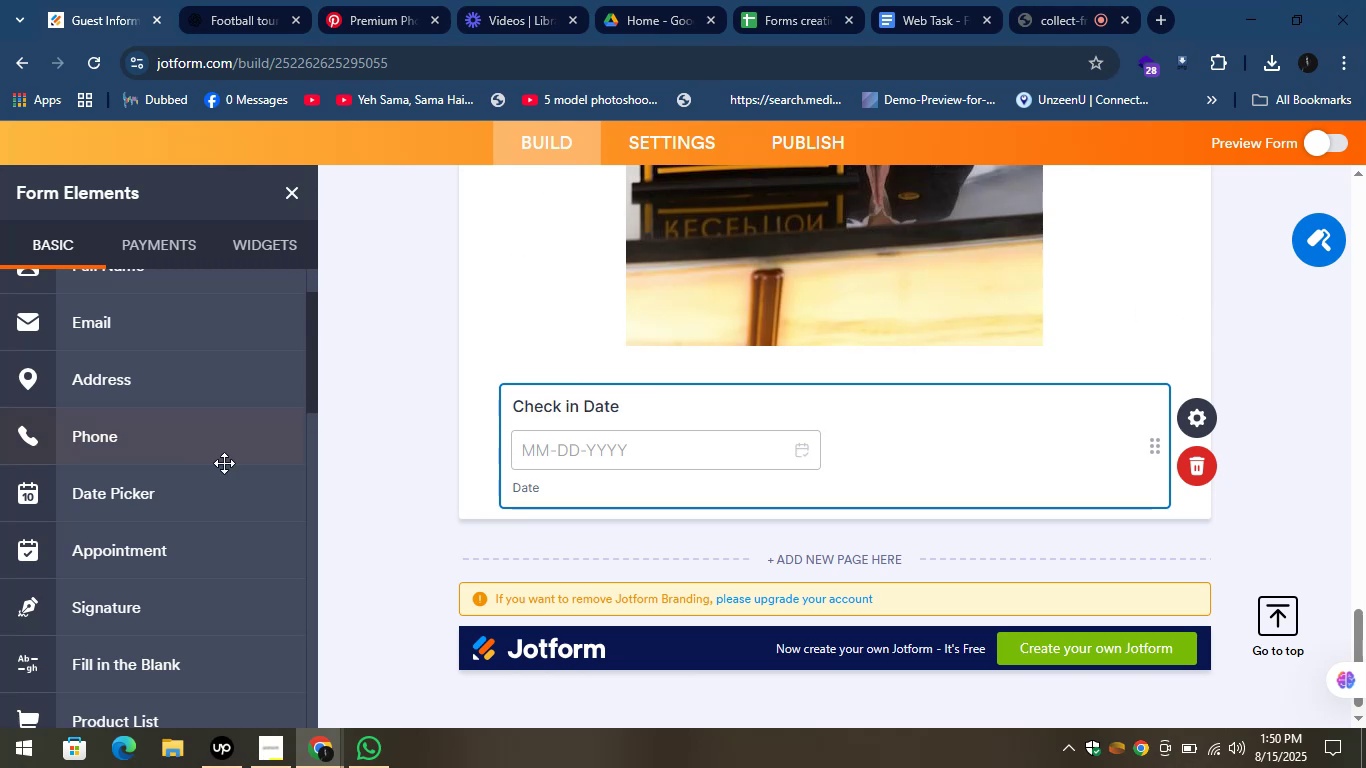 
left_click_drag(start_coordinate=[125, 496], to_coordinate=[735, 556])
 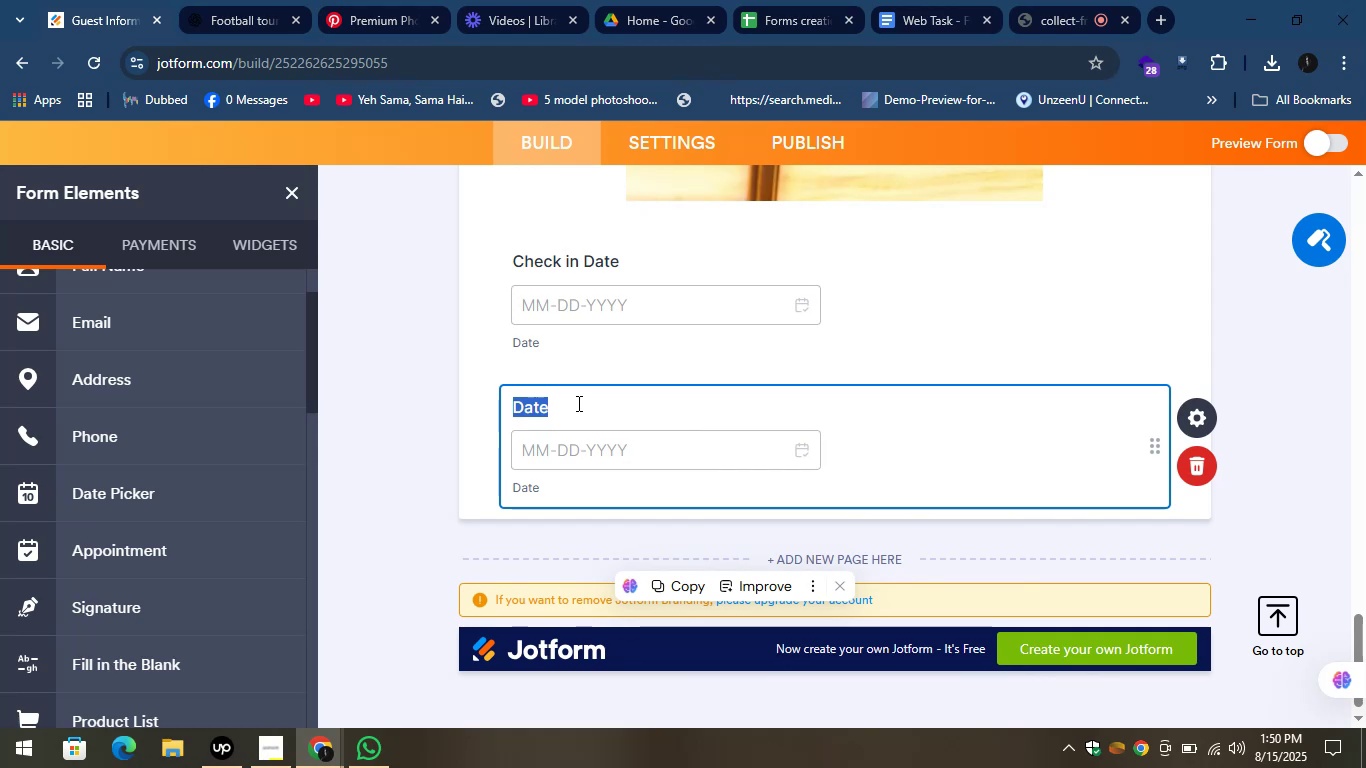 
type(Check out Date)
 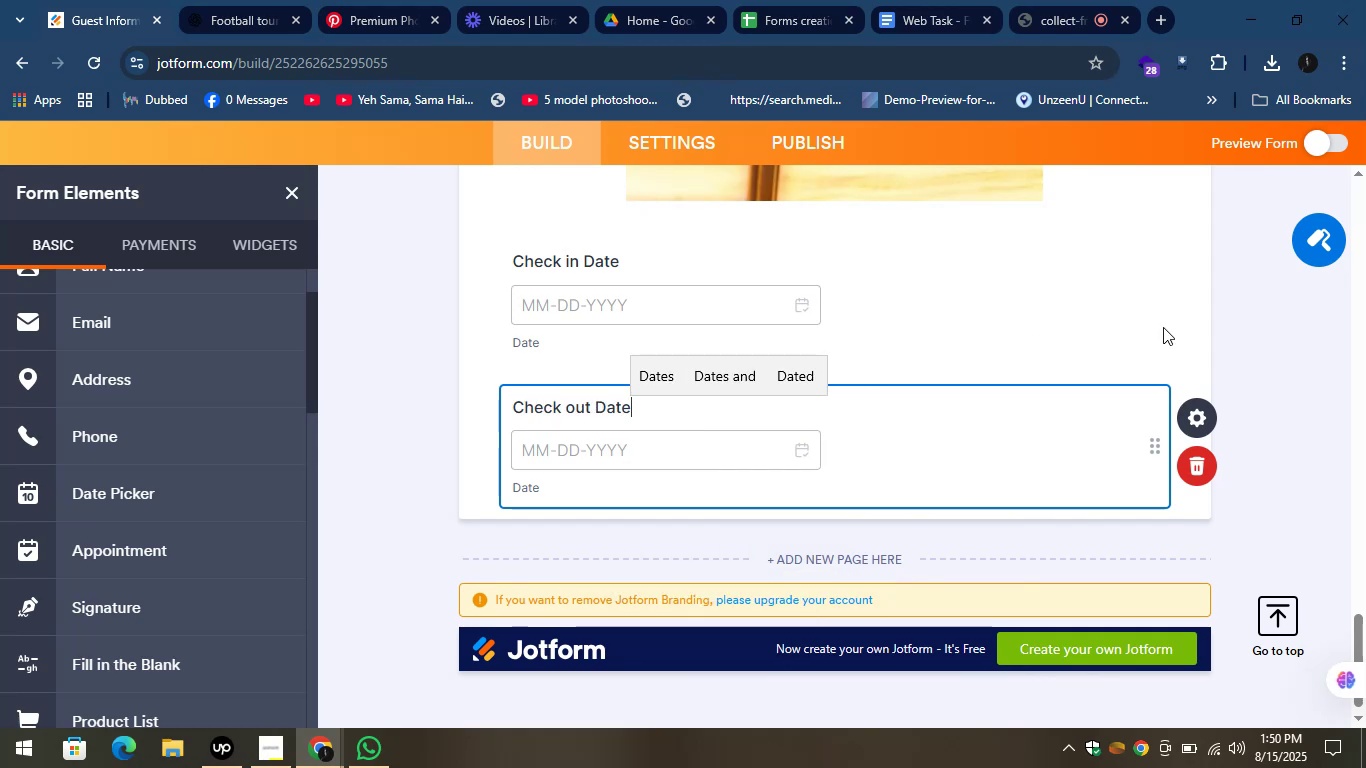 
left_click([1295, 293])
 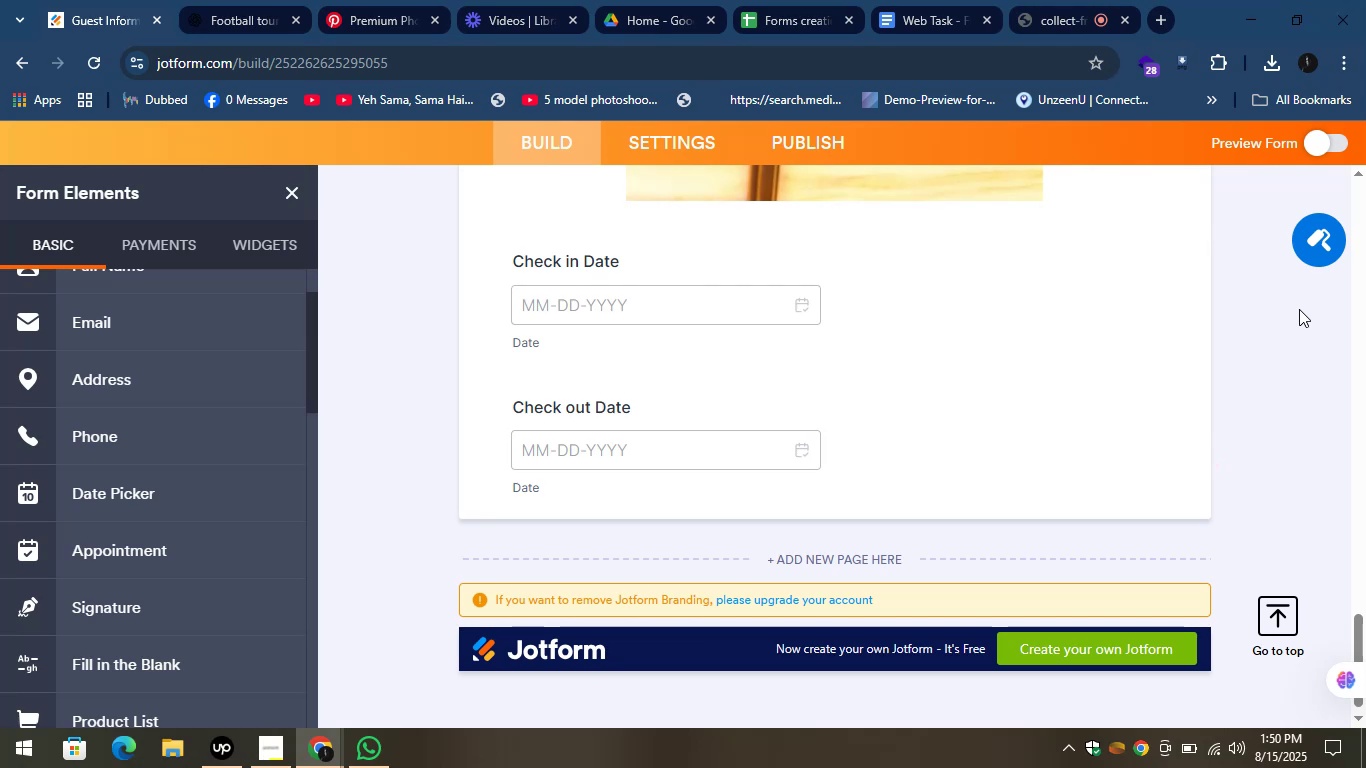 
wait(9.14)
 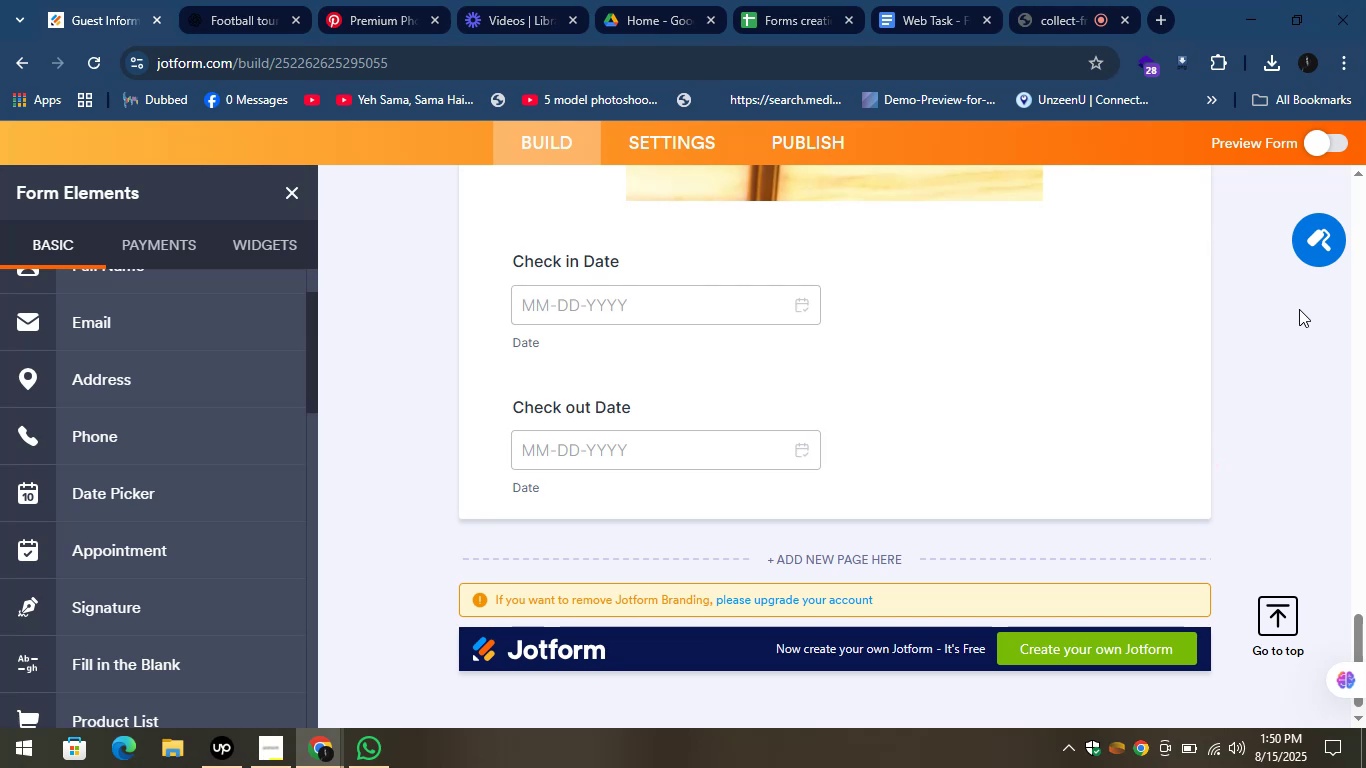 
left_click([230, 0])
 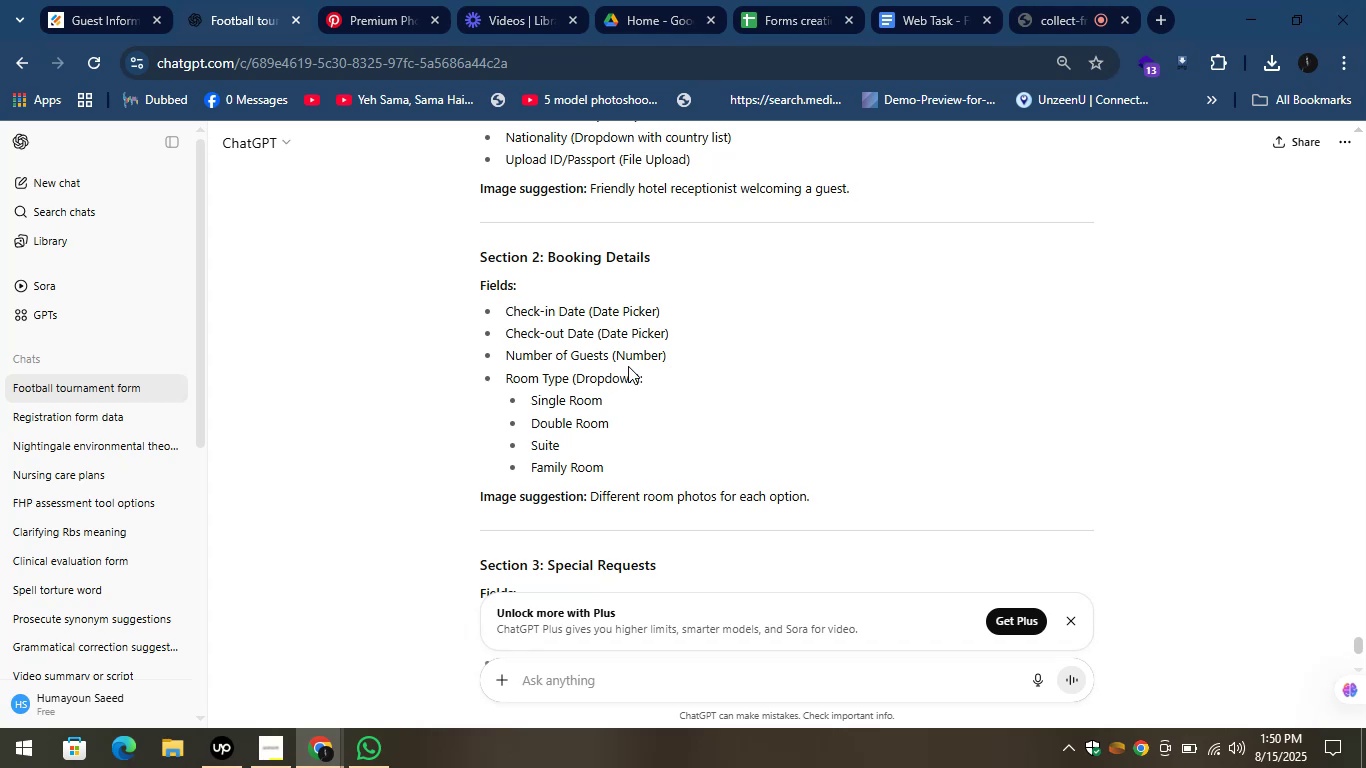 
wait(11.96)
 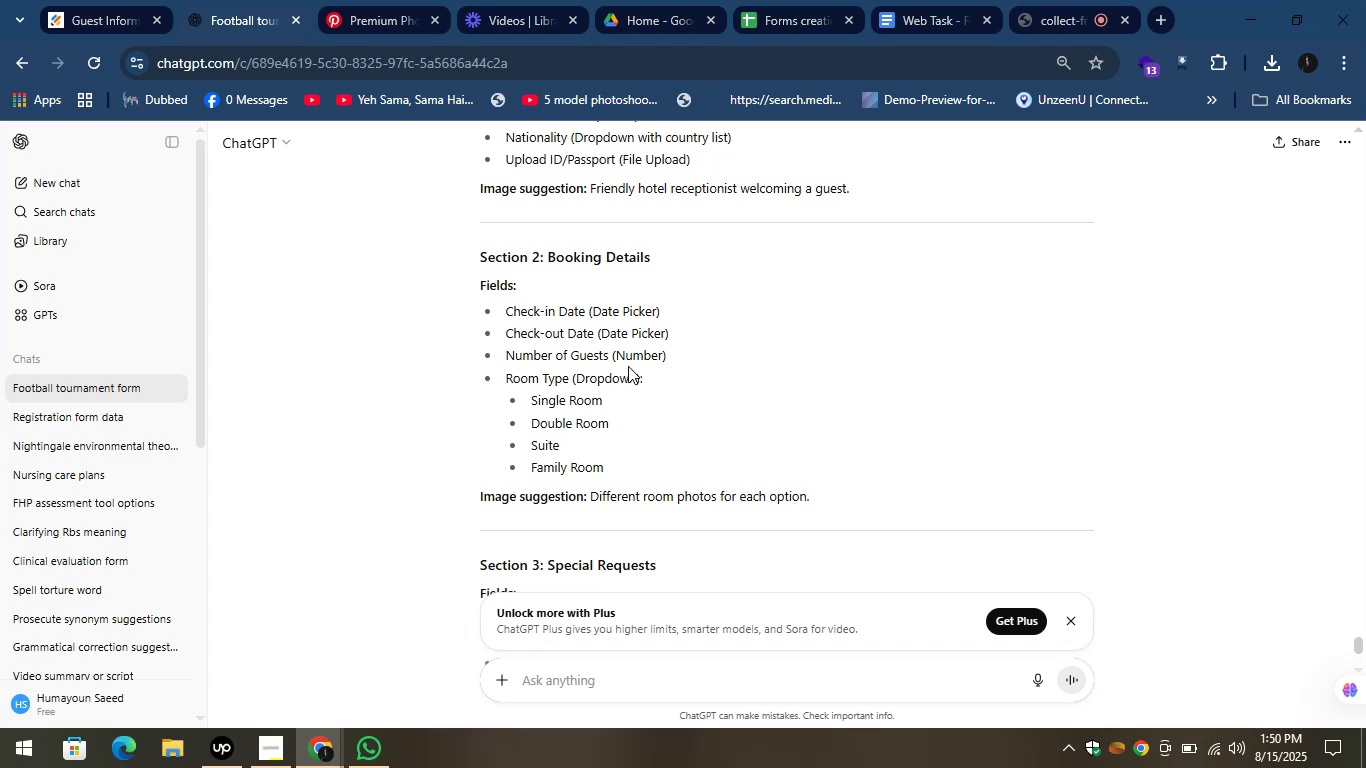 
scroll: coordinate [113, 575], scroll_direction: up, amount: 6.0
 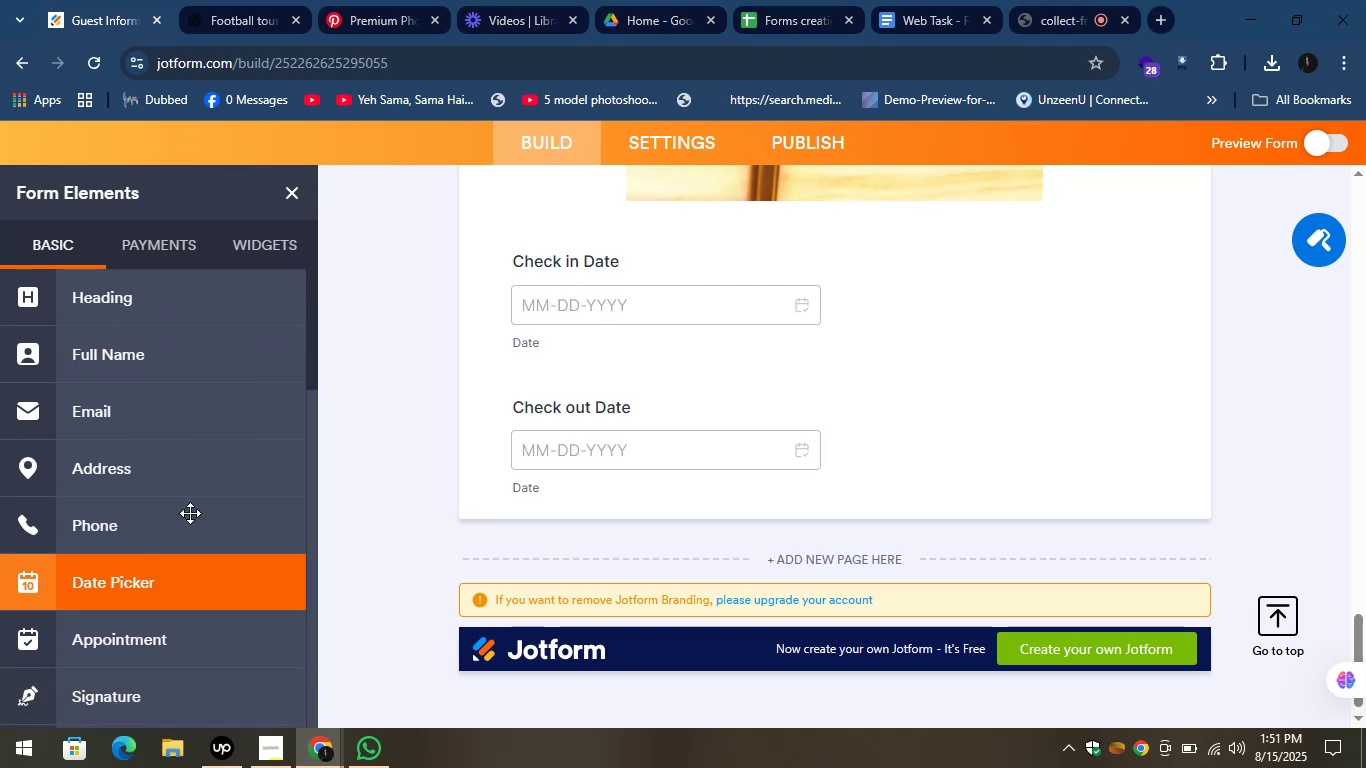 
scroll: coordinate [195, 431], scroll_direction: down, amount: 1.0
 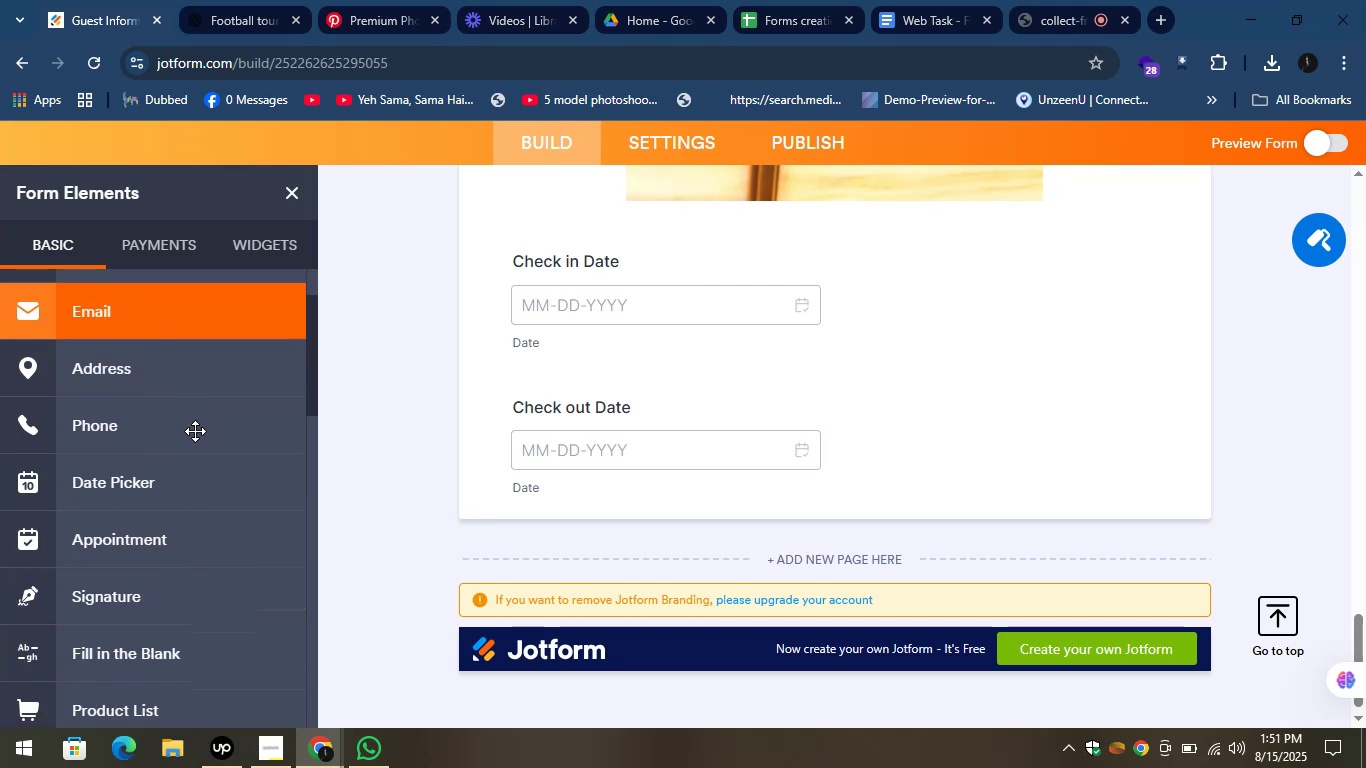 
scroll: coordinate [196, 441], scroll_direction: up, amount: 1.0
 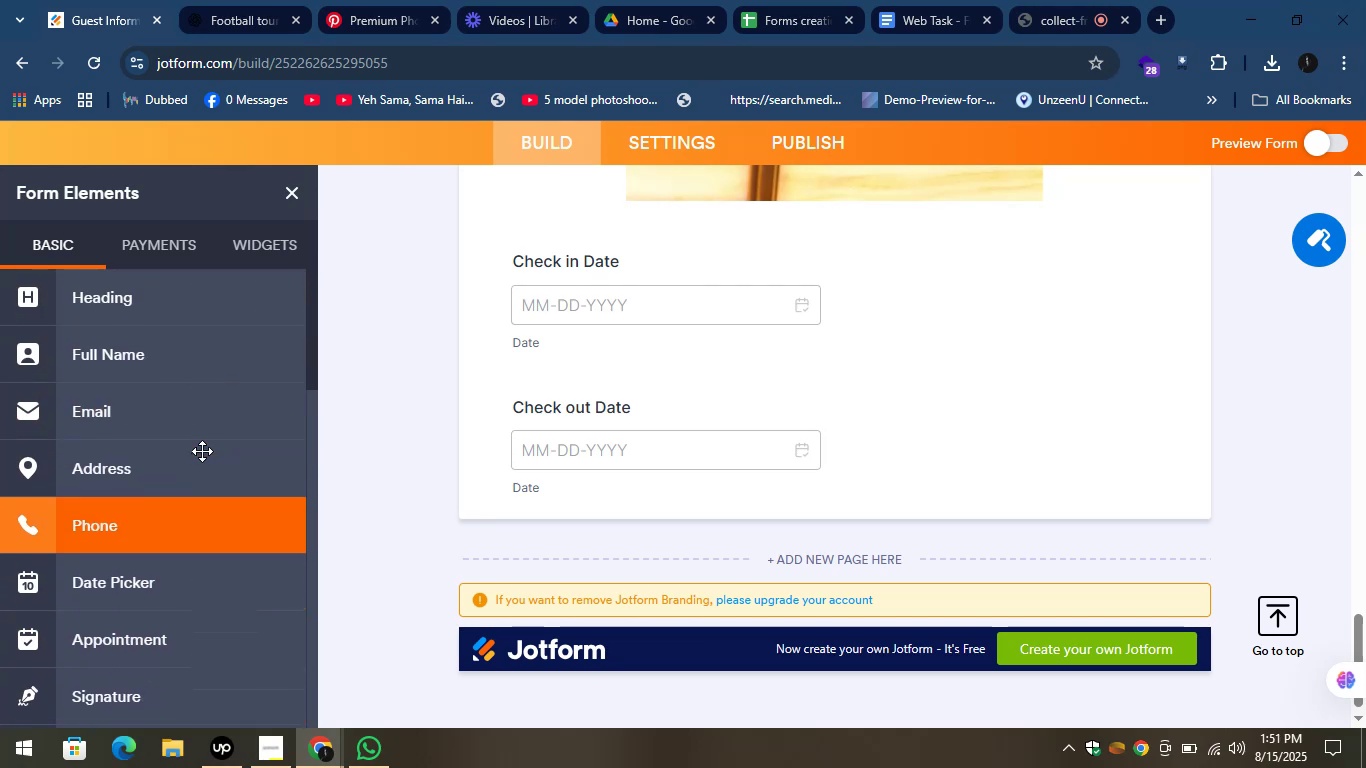 
scroll: coordinate [202, 454], scroll_direction: down, amount: 3.0
 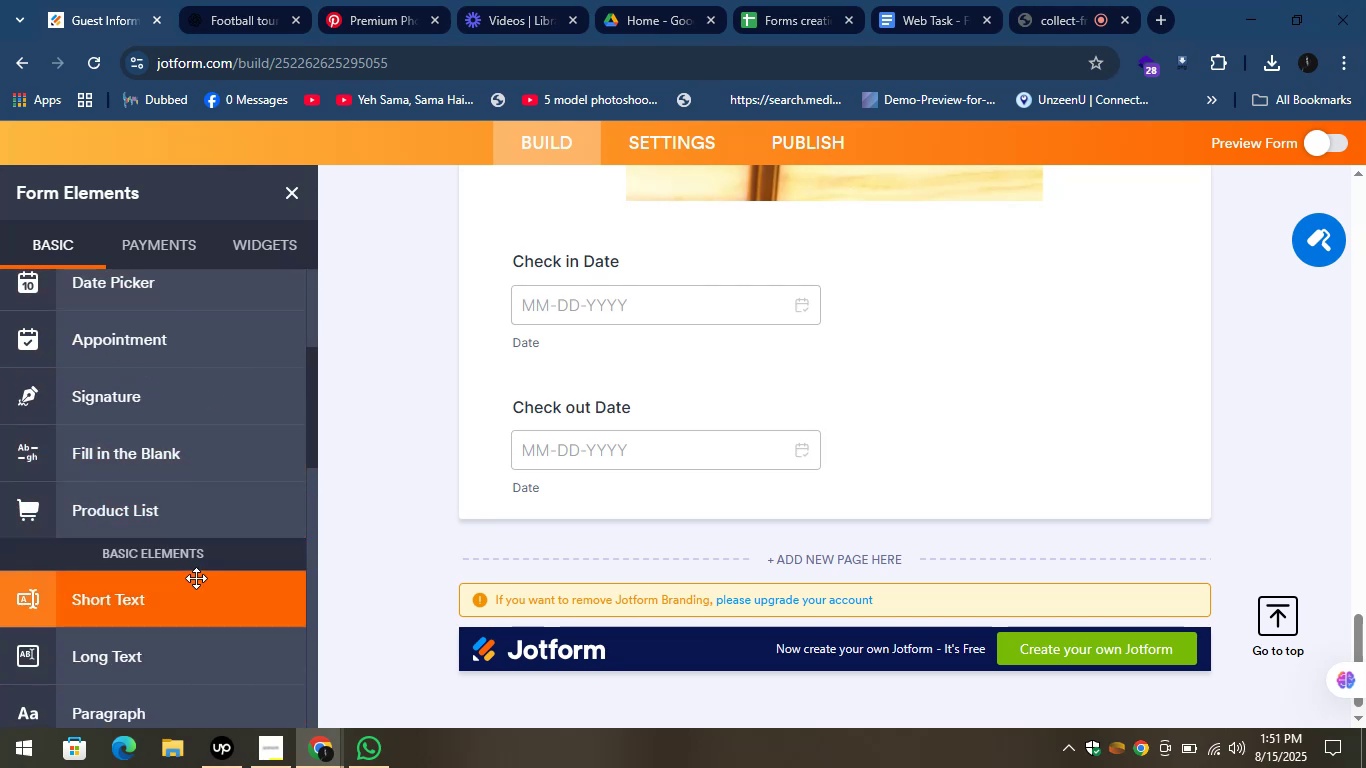 
left_click_drag(start_coordinate=[88, 456], to_coordinate=[574, 528])
 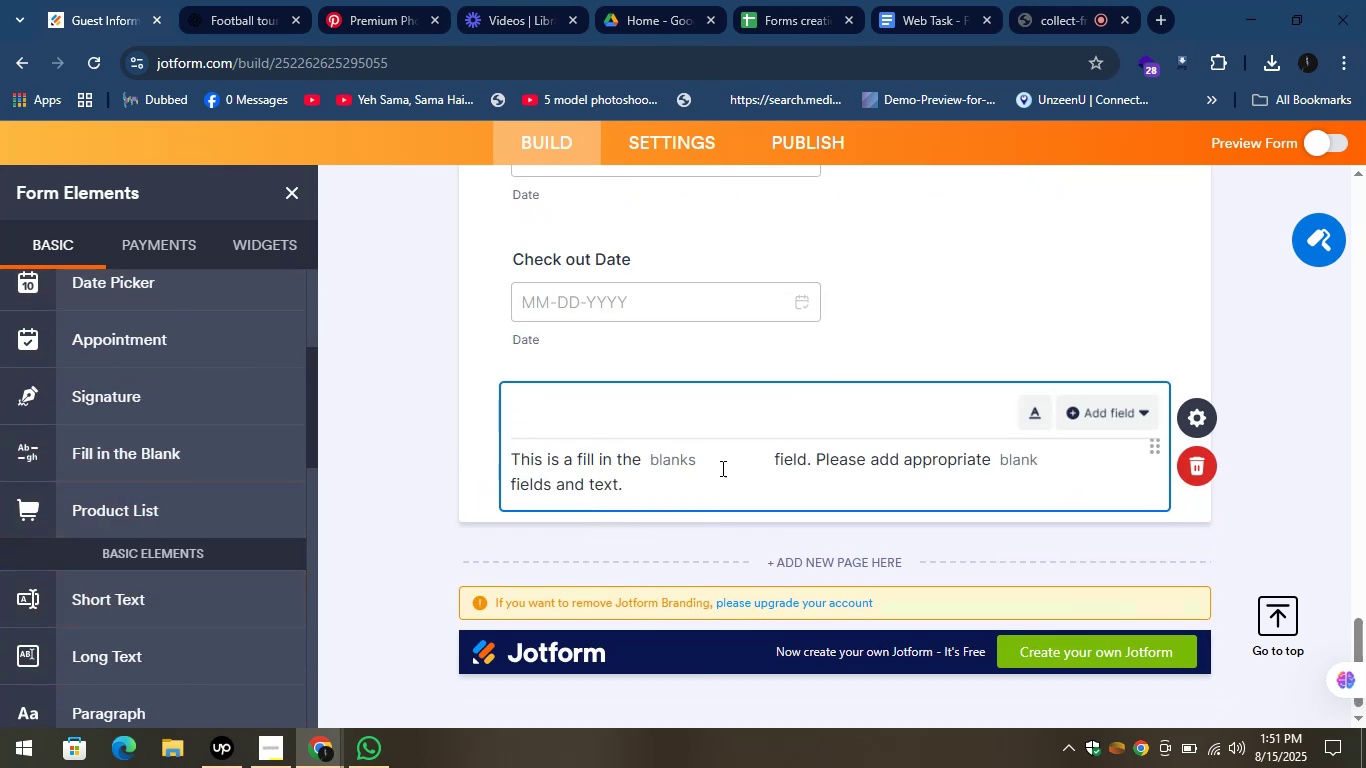 
left_click([672, 467])
 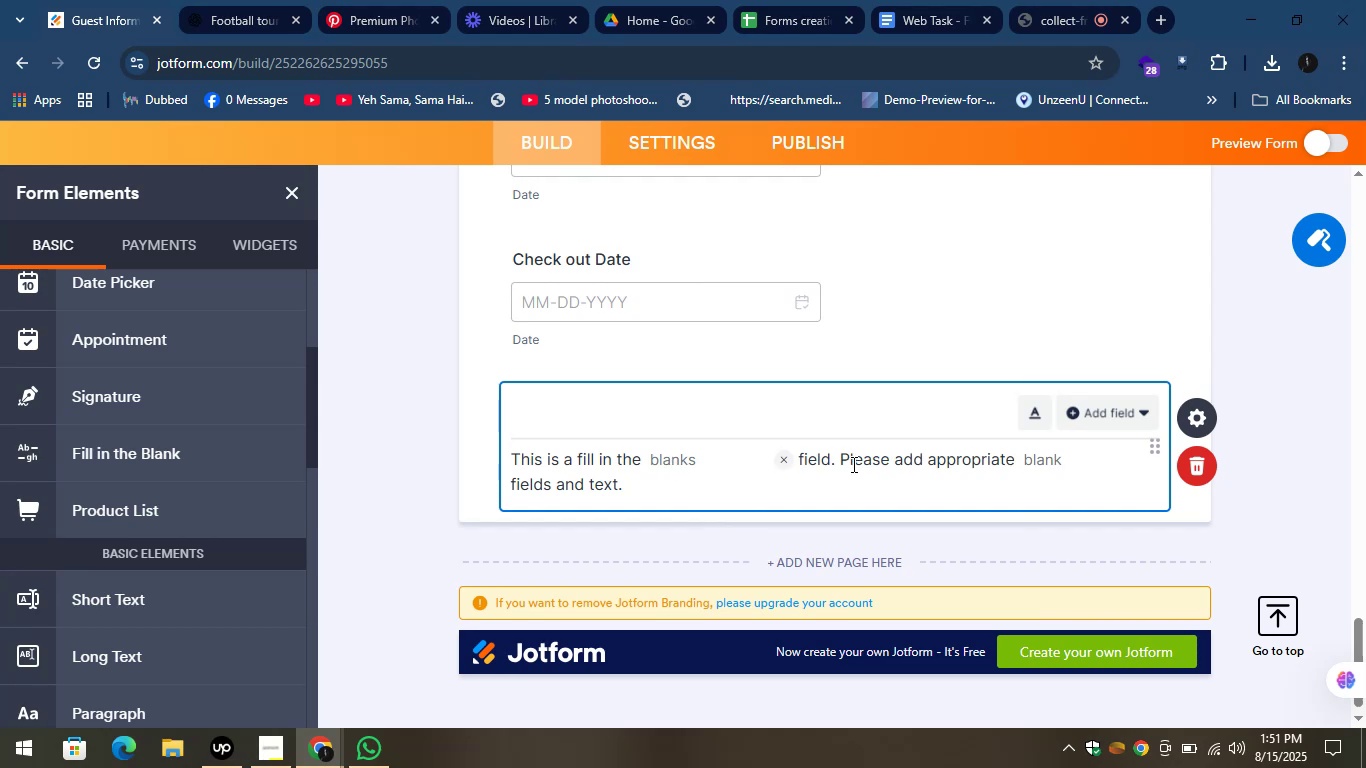 
left_click([852, 464])
 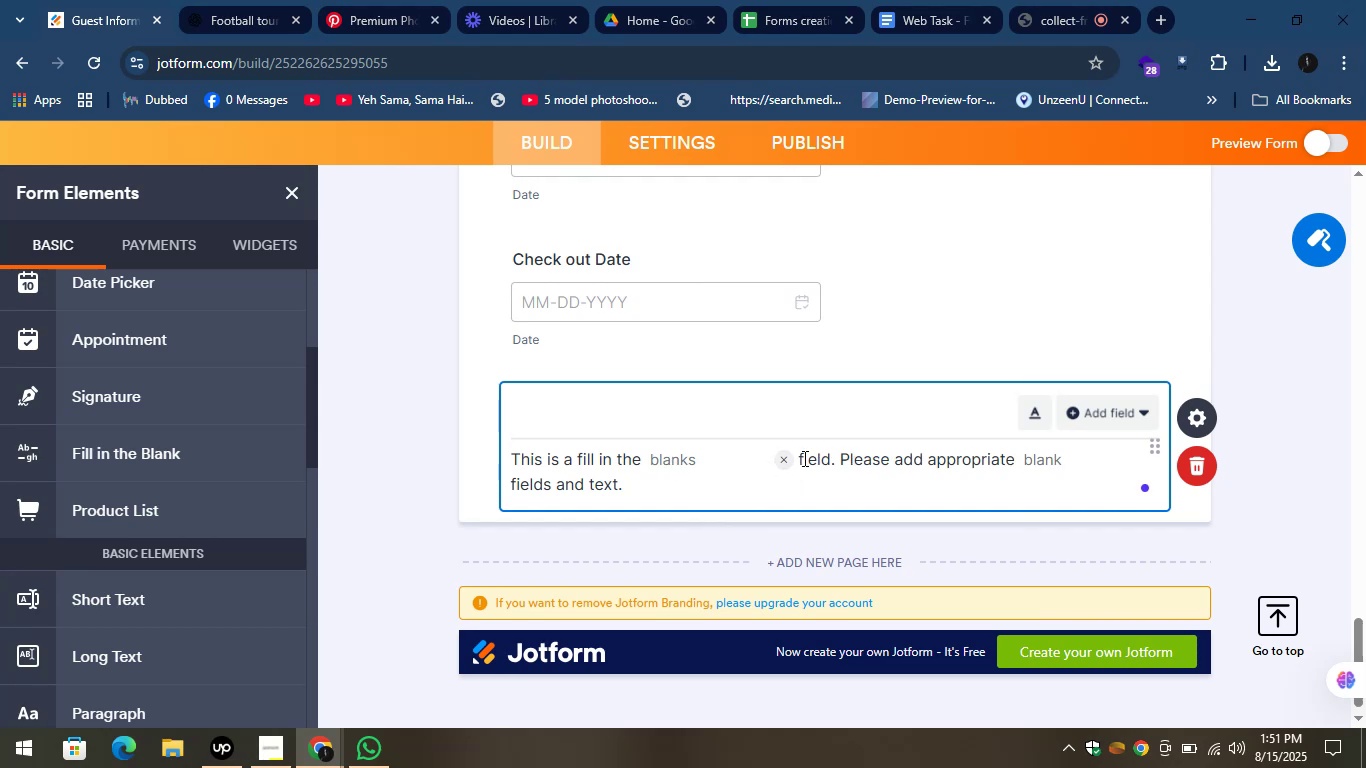 
left_click([850, 411])
 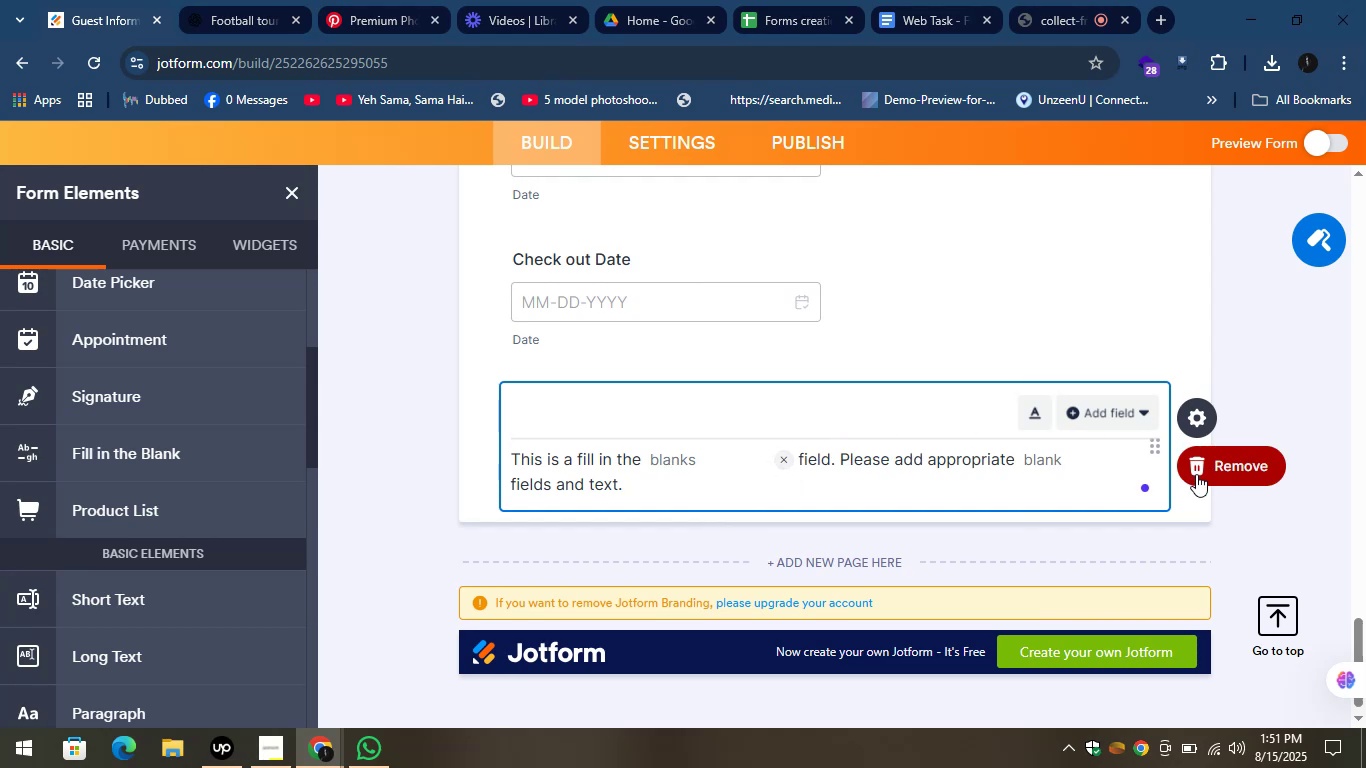 
left_click([1197, 468])
 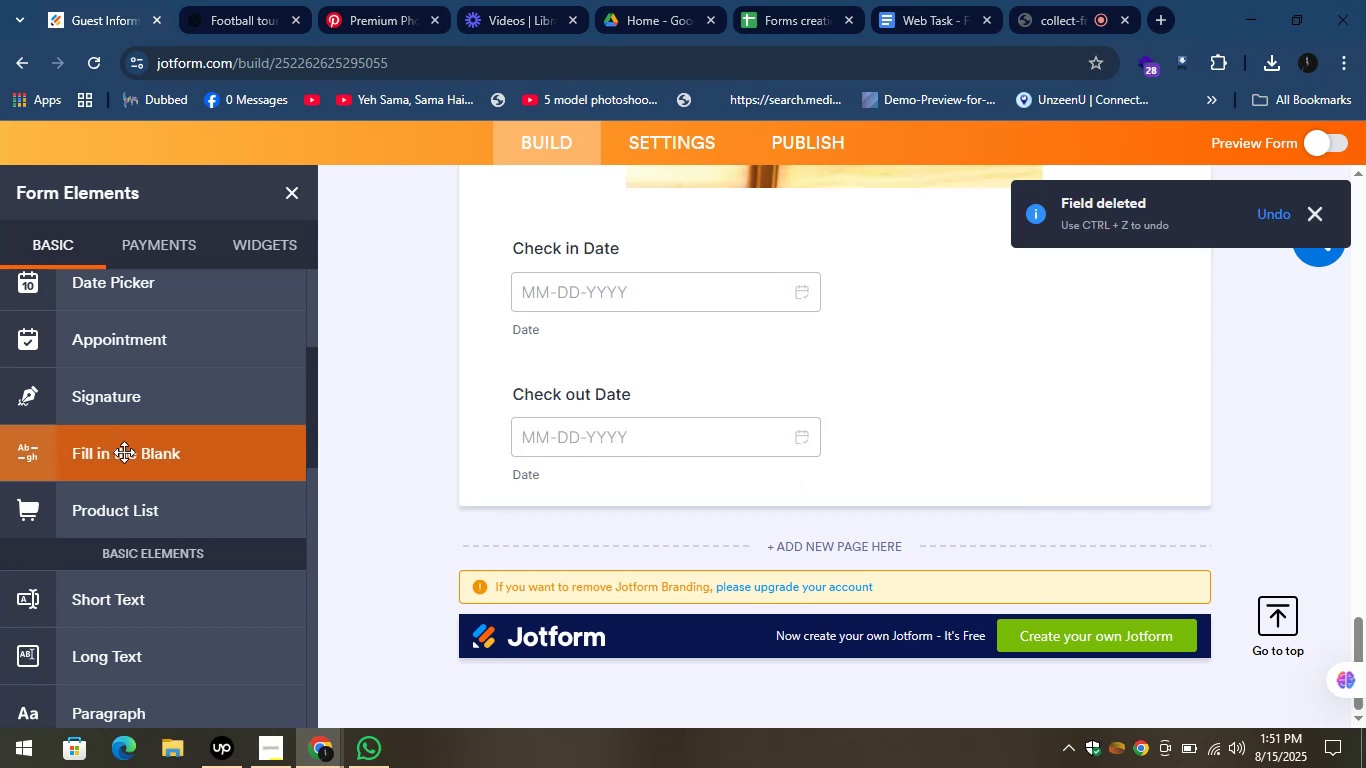 
scroll: coordinate [153, 469], scroll_direction: down, amount: 5.0
 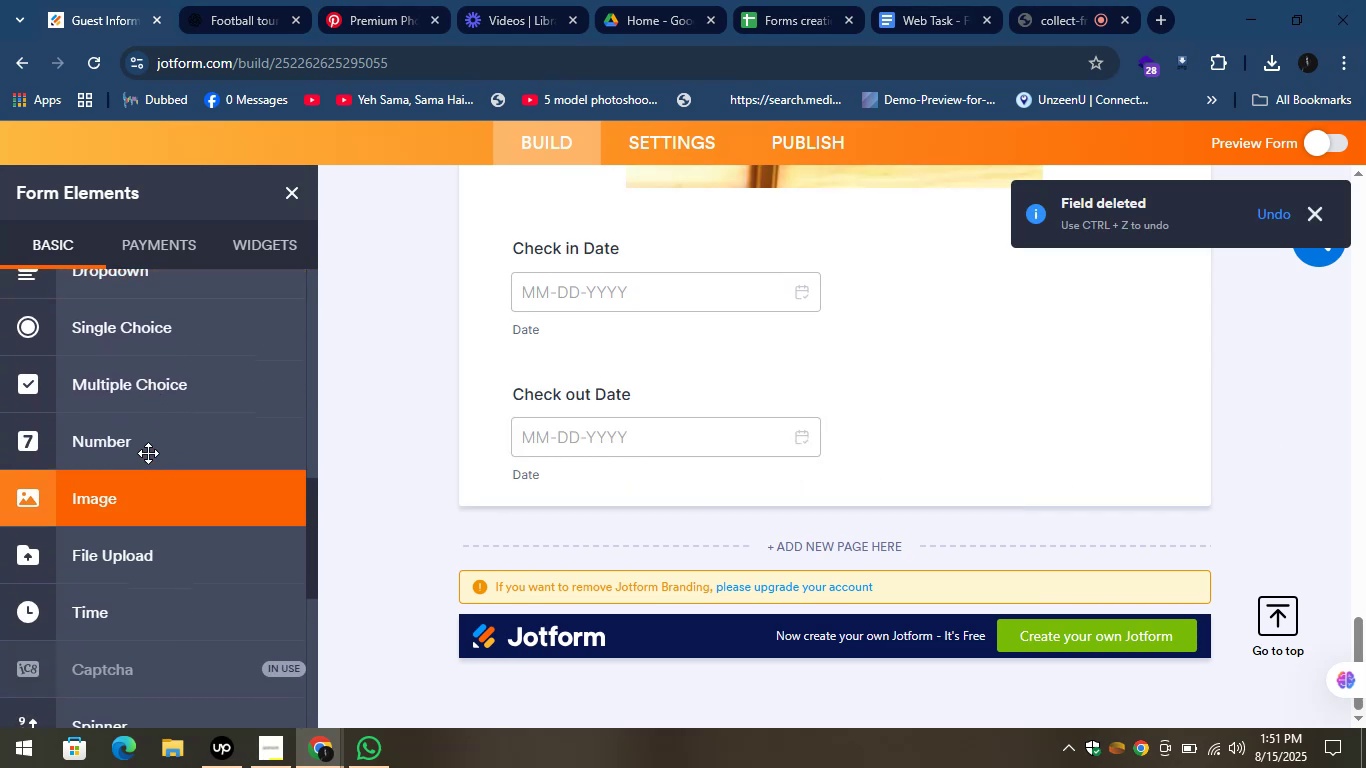 
left_click_drag(start_coordinate=[106, 443], to_coordinate=[633, 439])
 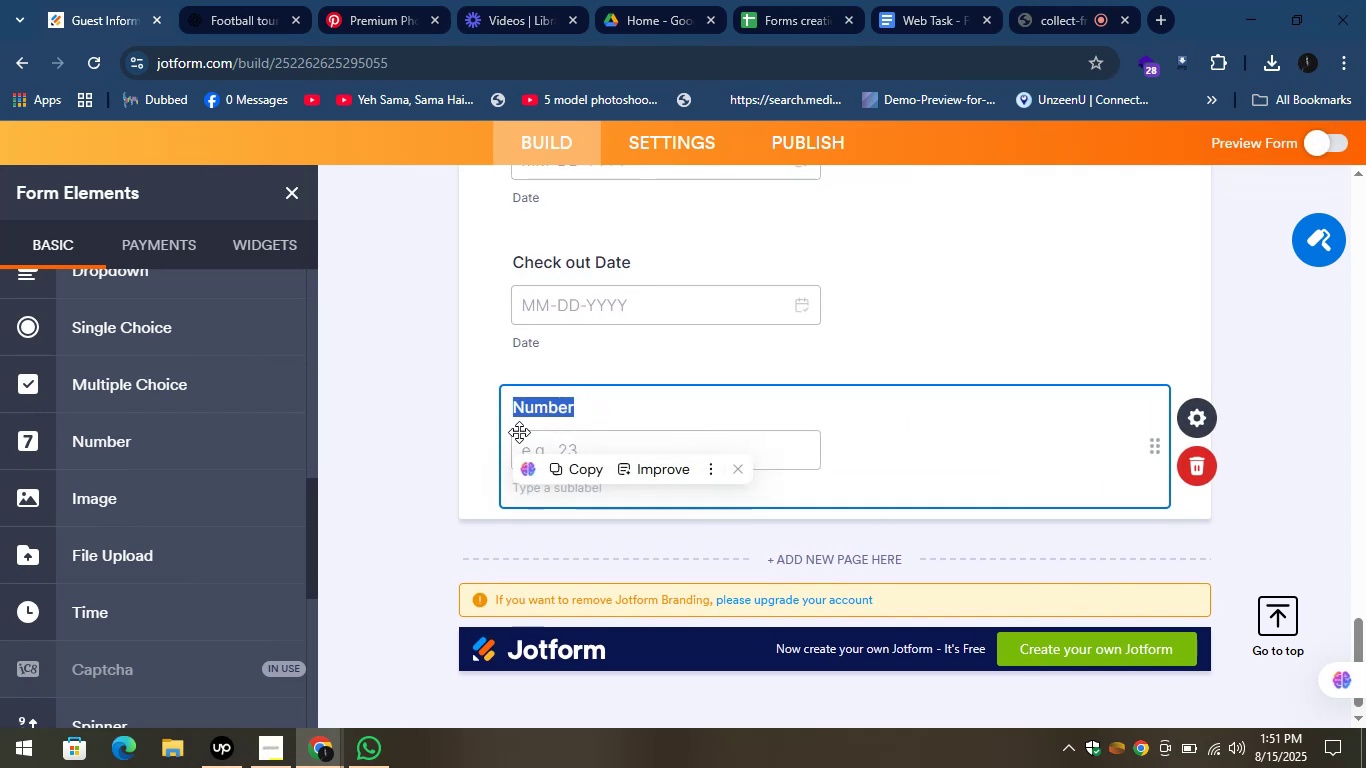 
left_click([650, 415])
 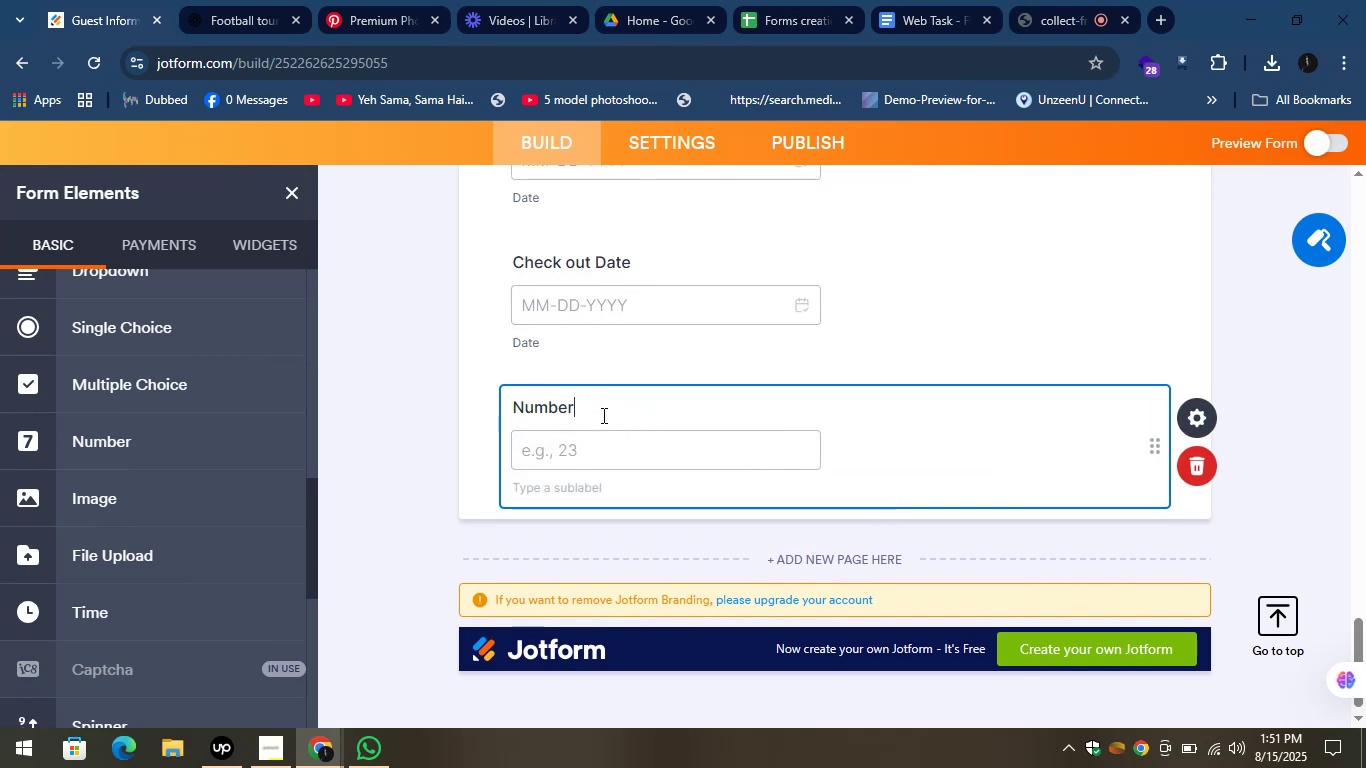 
left_click_drag(start_coordinate=[577, 415], to_coordinate=[515, 405])
 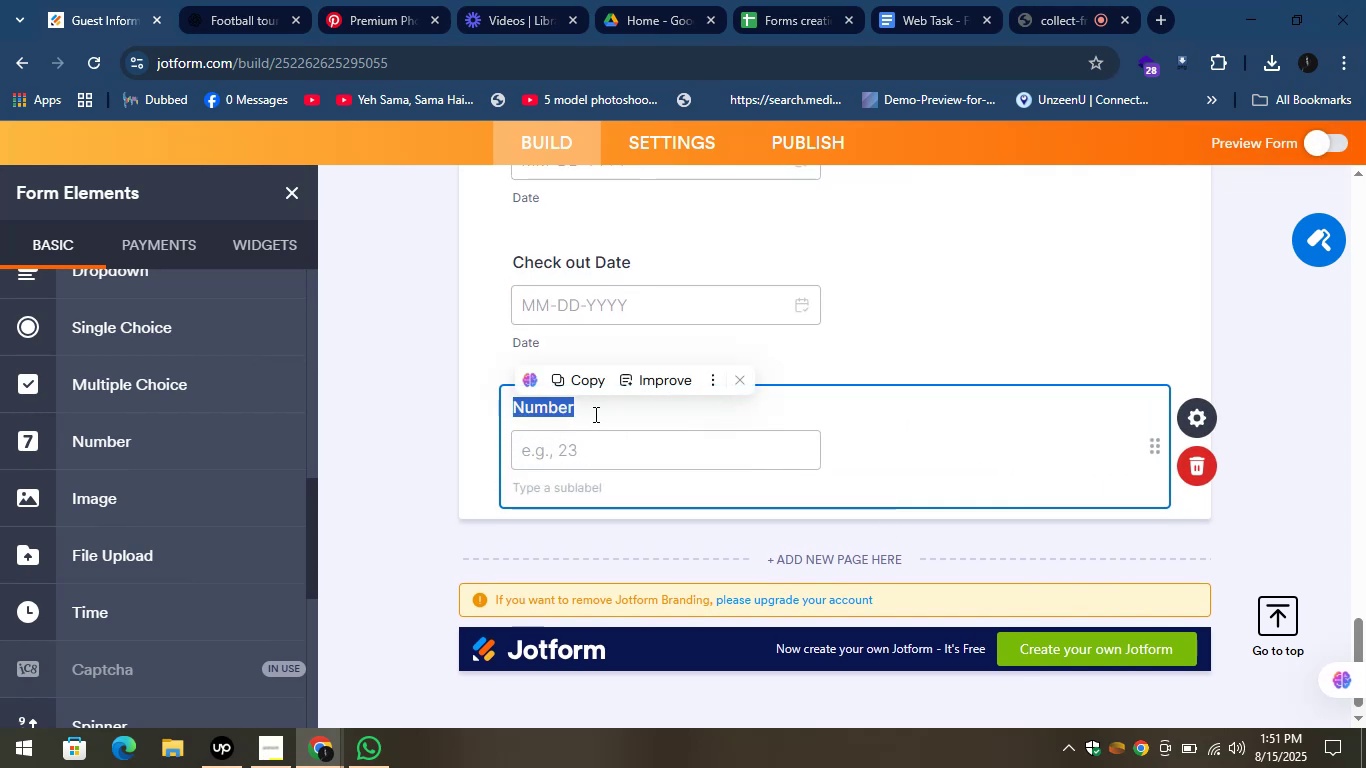 
left_click([616, 408])
 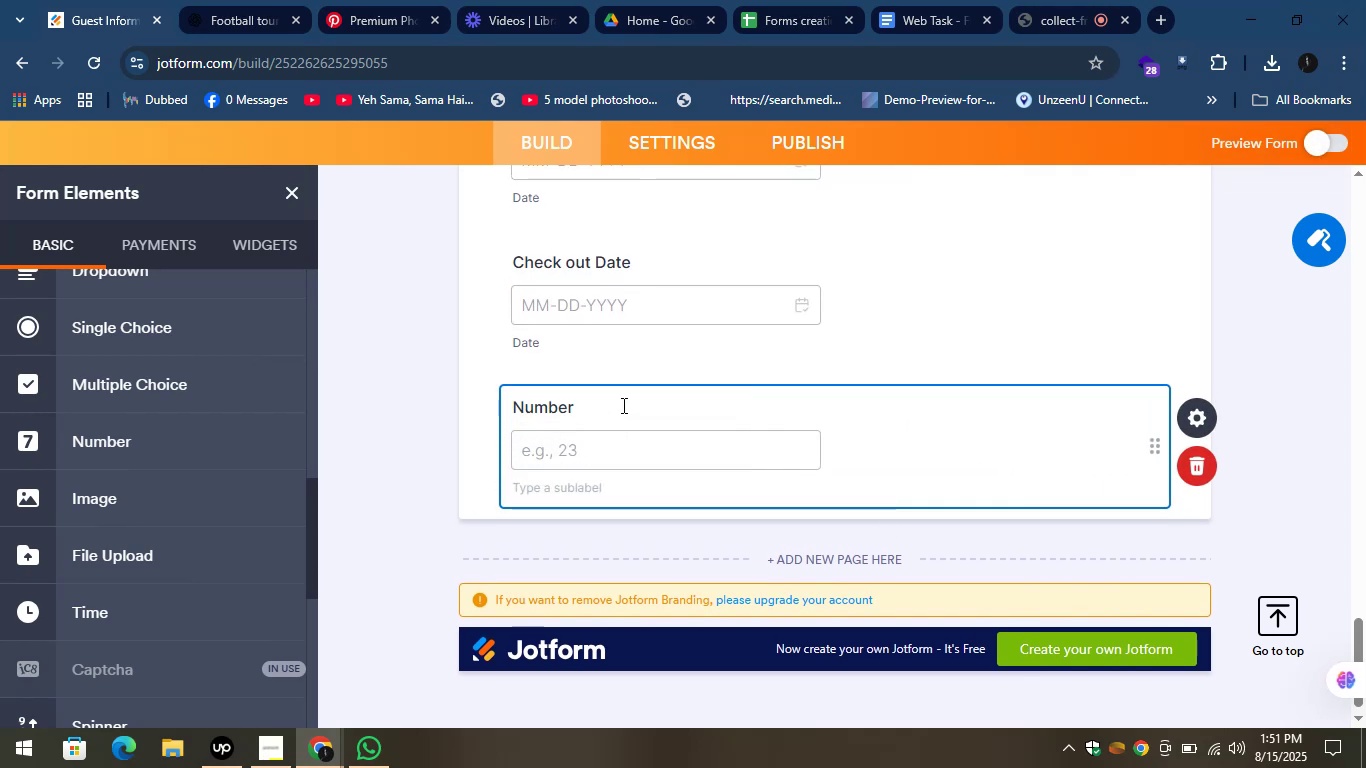 
type( of Guest)
 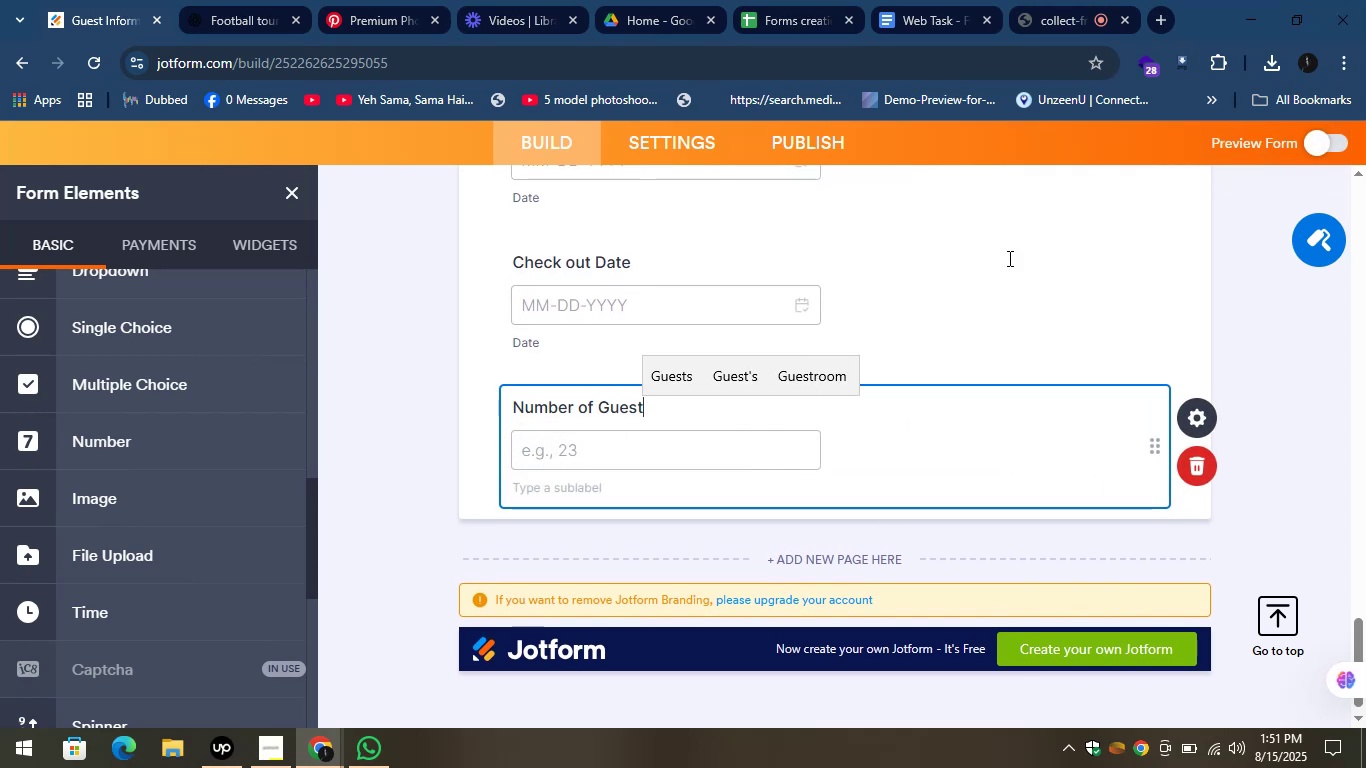 
left_click([1039, 278])
 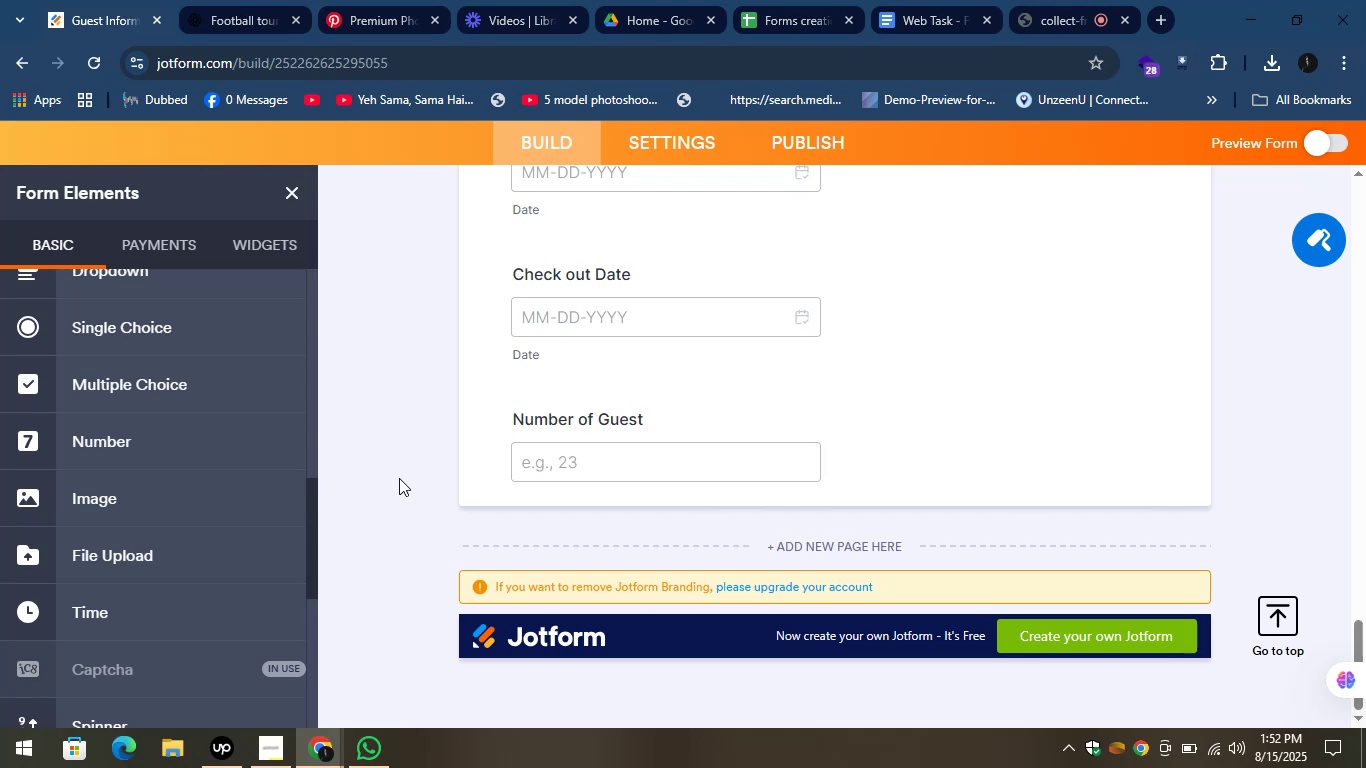 
wait(75.32)
 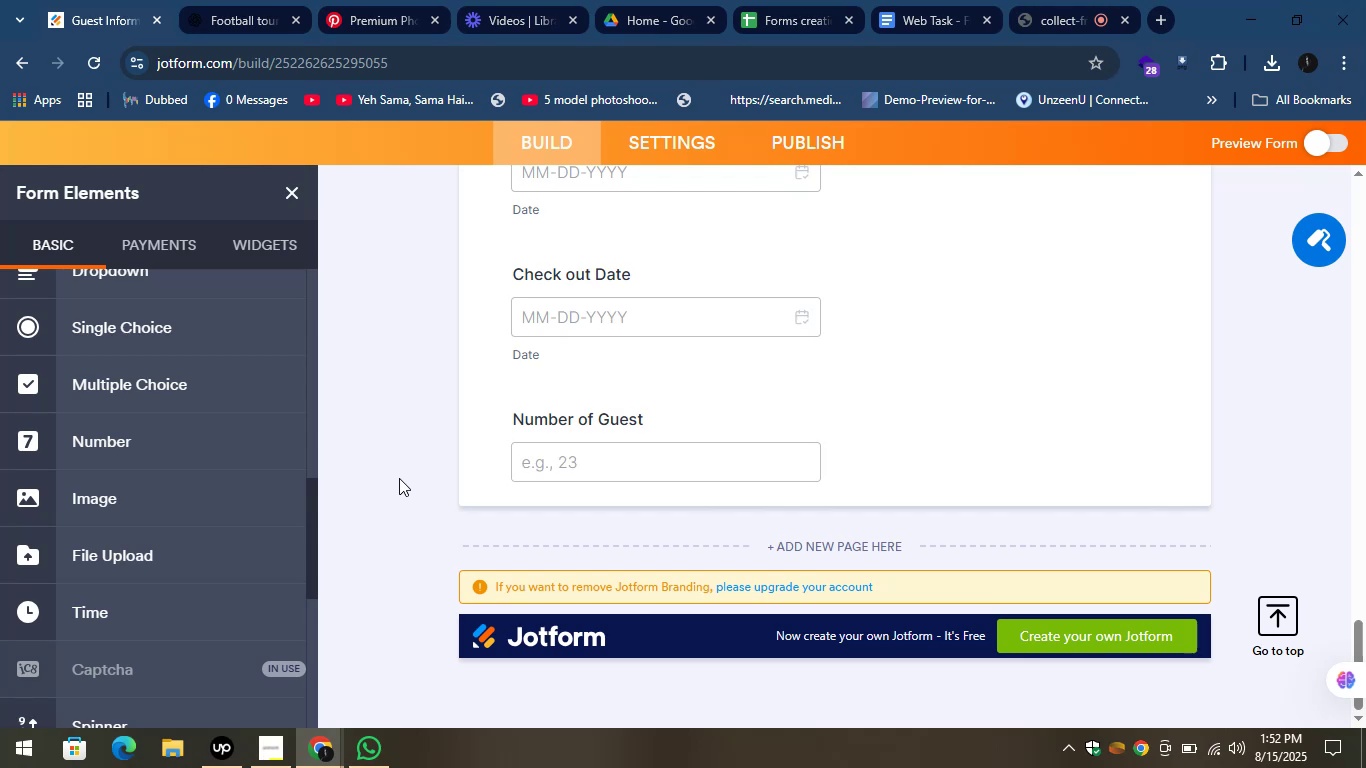 
left_click([257, 0])
 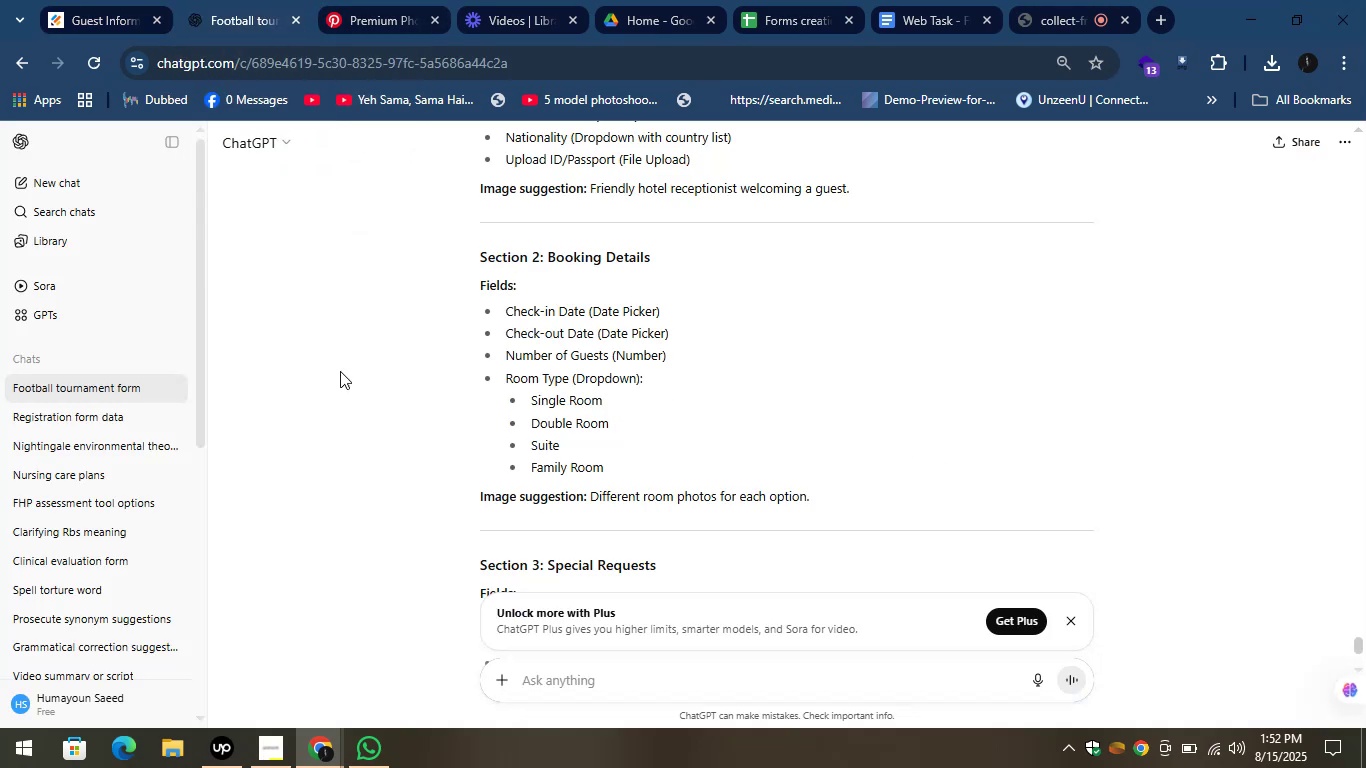 
left_click([101, 0])
 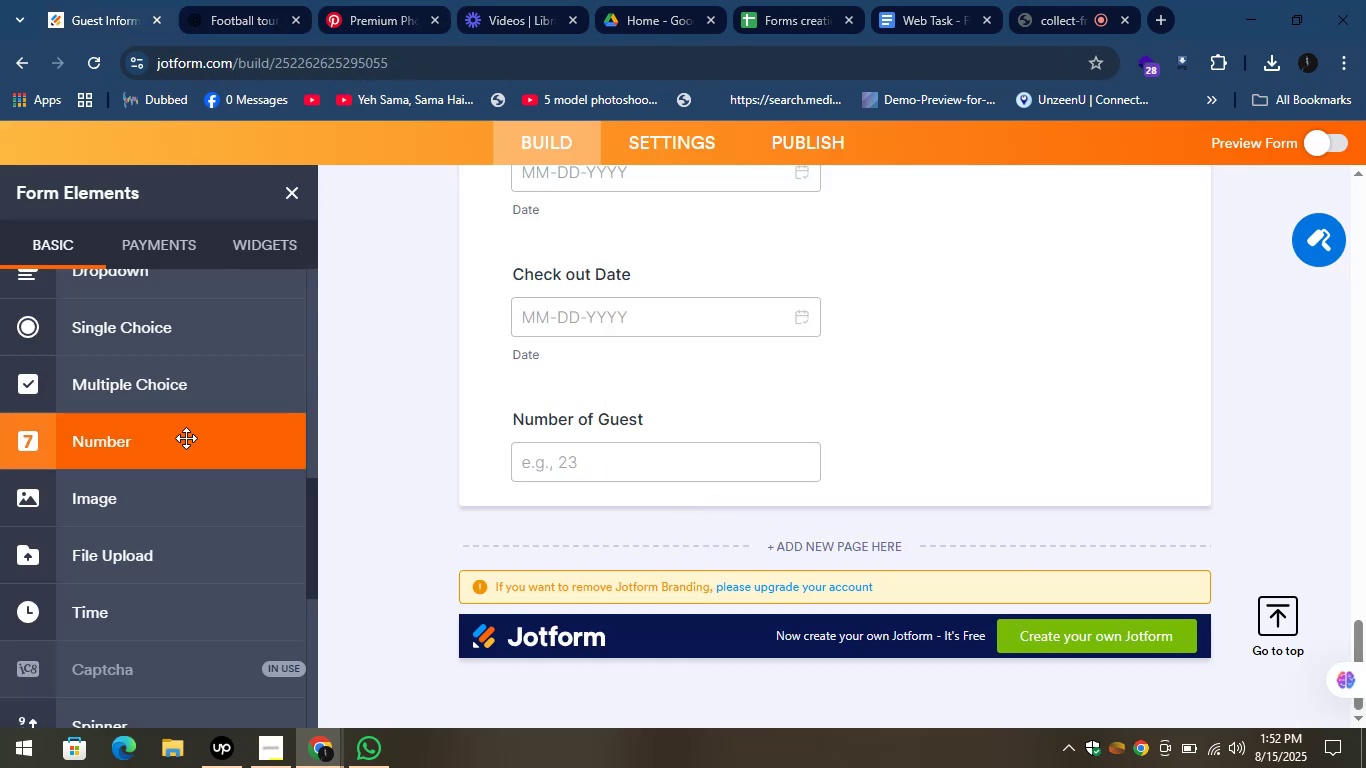 
scroll: coordinate [195, 632], scroll_direction: down, amount: 11.0
 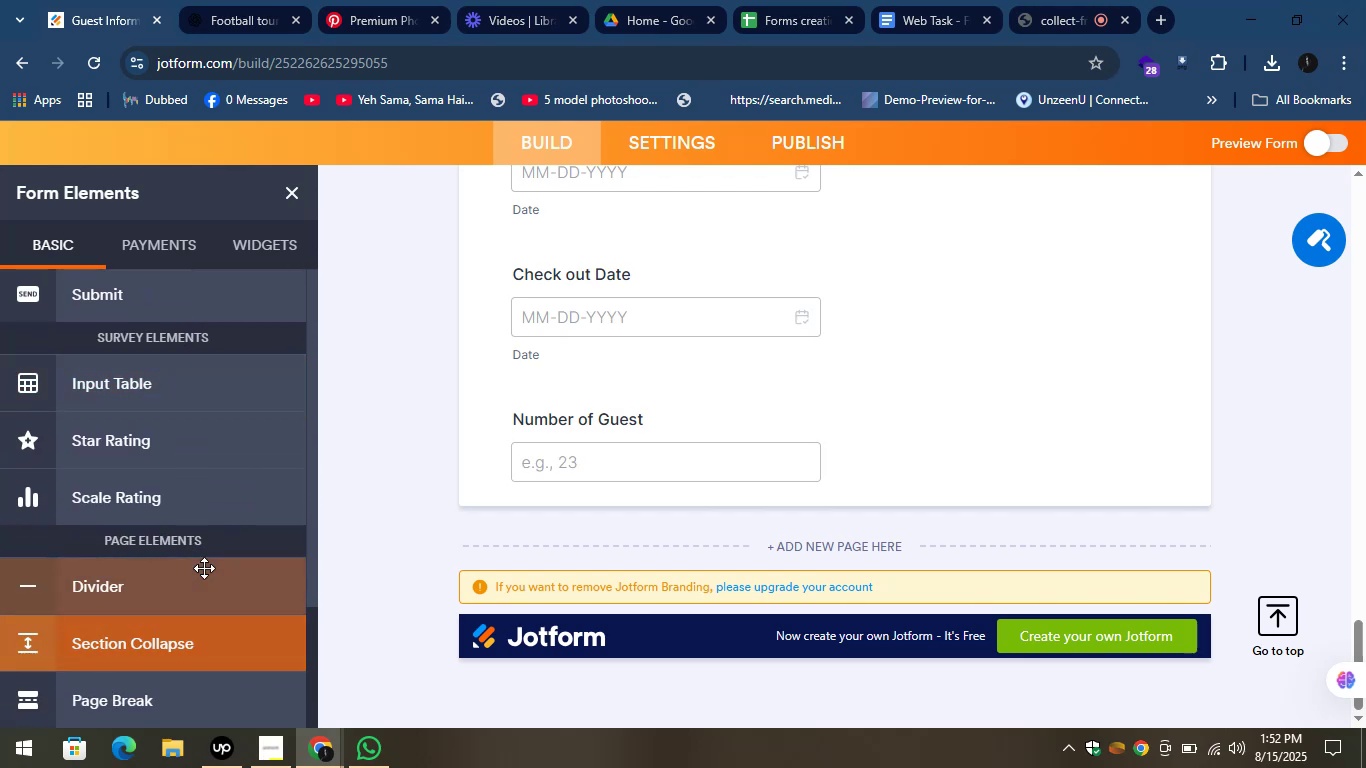 
scroll: coordinate [236, 471], scroll_direction: up, amount: 7.0
 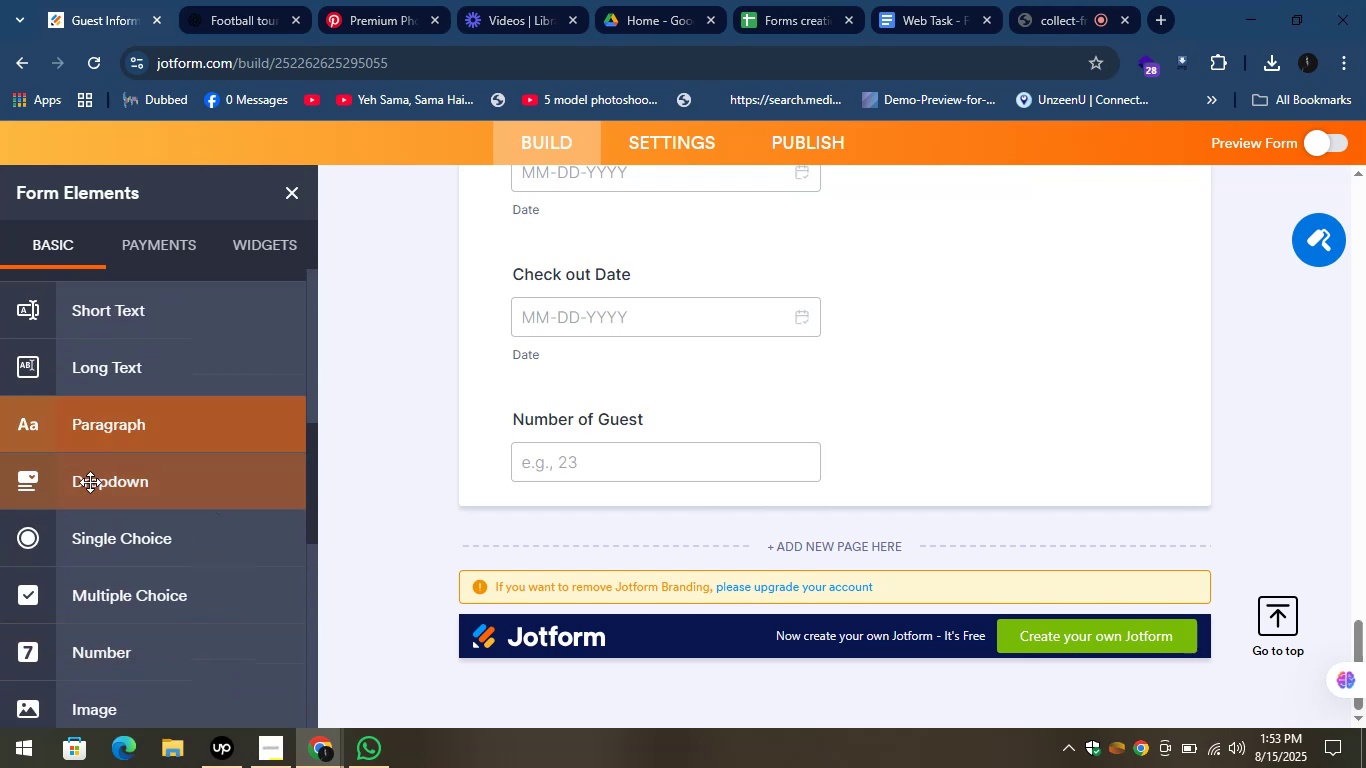 
left_click_drag(start_coordinate=[80, 486], to_coordinate=[546, 522])
 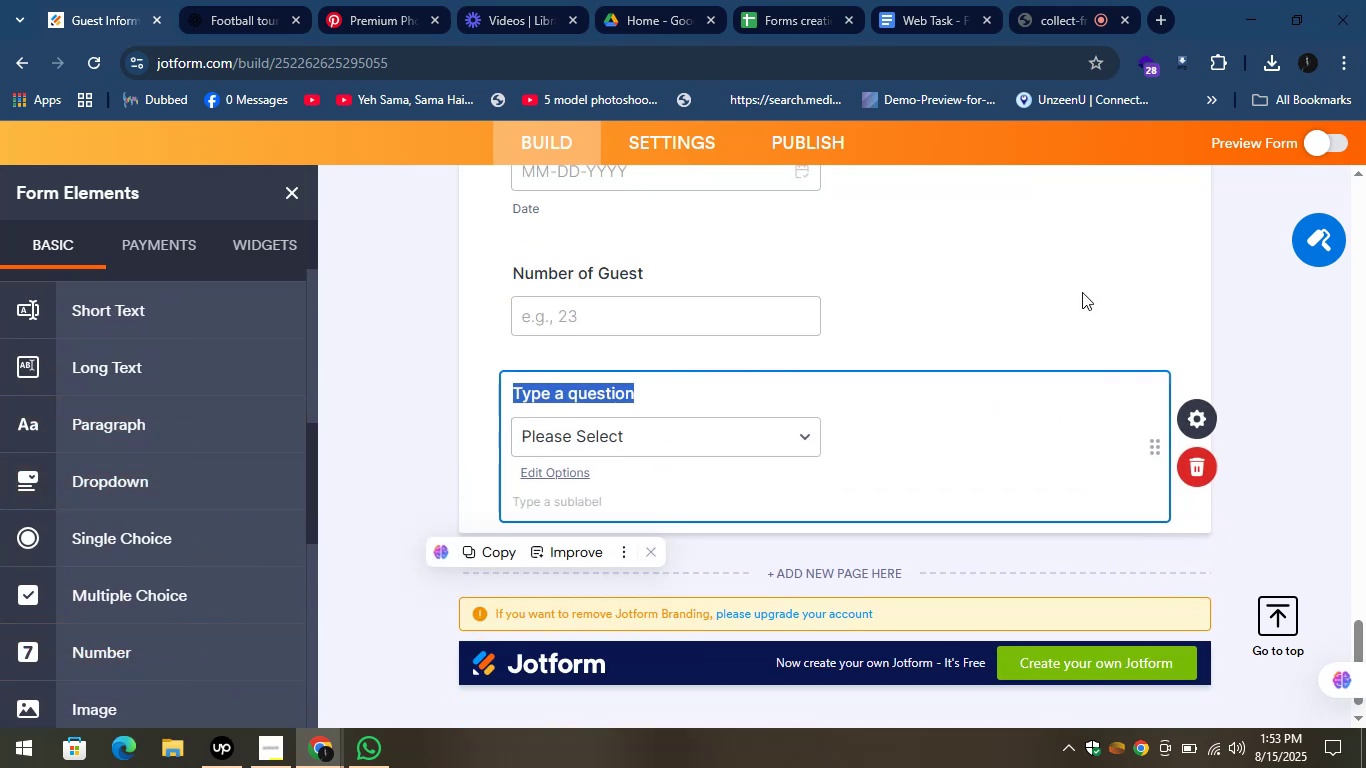 
left_click([1007, 320])
 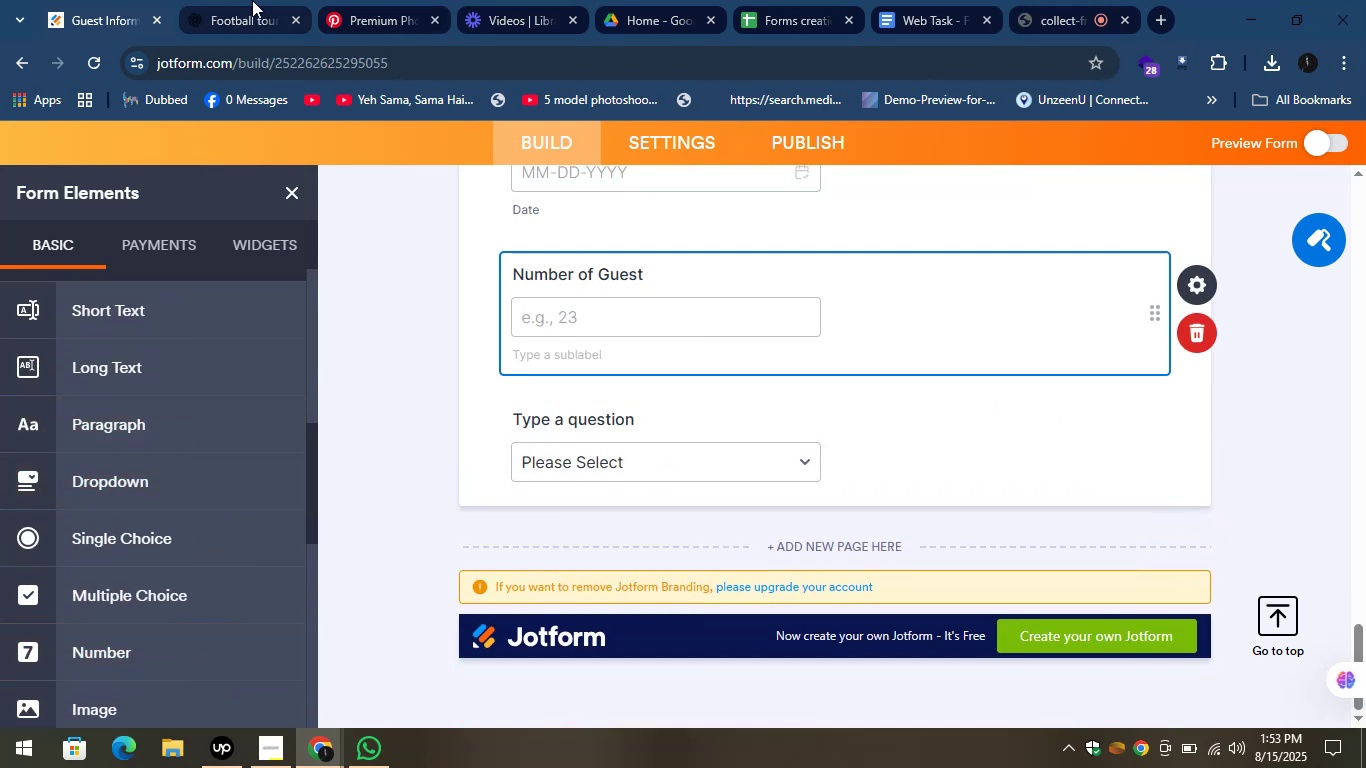 
left_click([246, 0])
 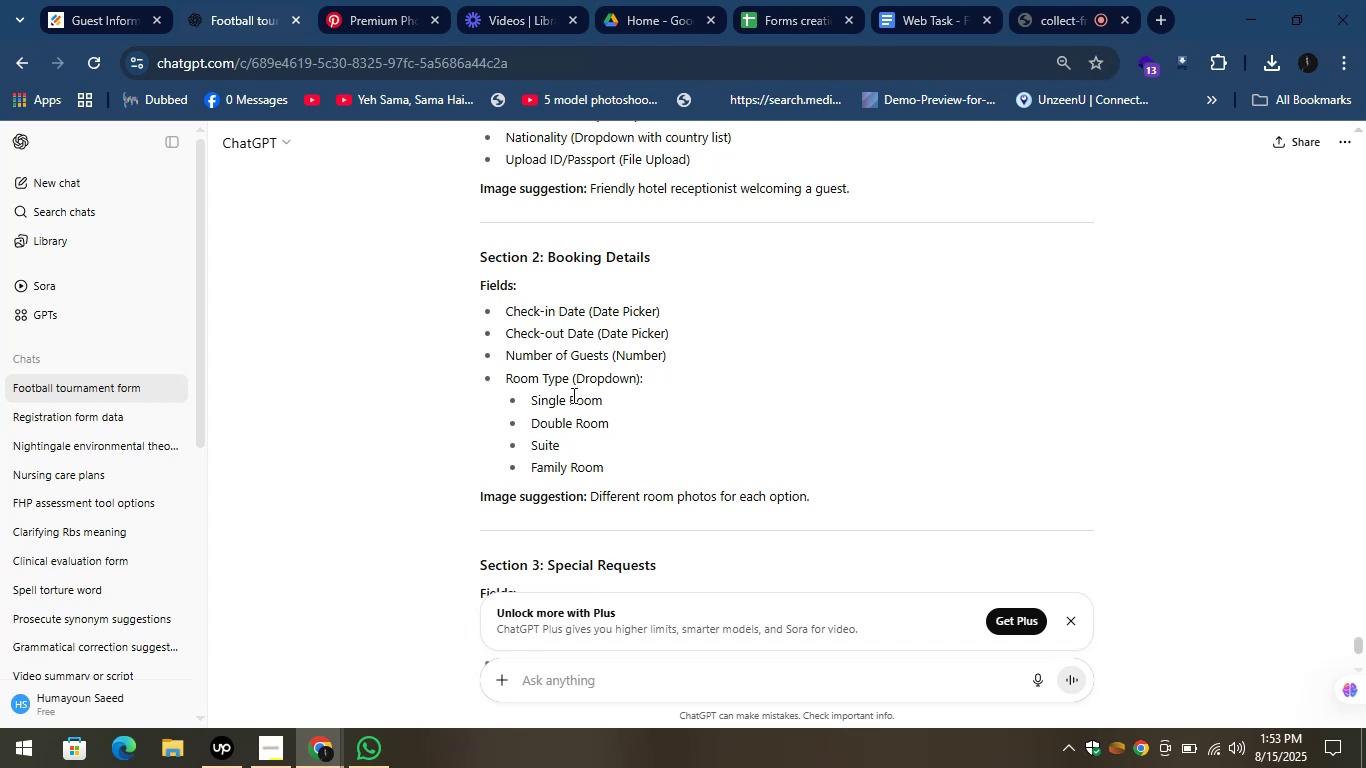 
left_click_drag(start_coordinate=[568, 379], to_coordinate=[495, 381])
 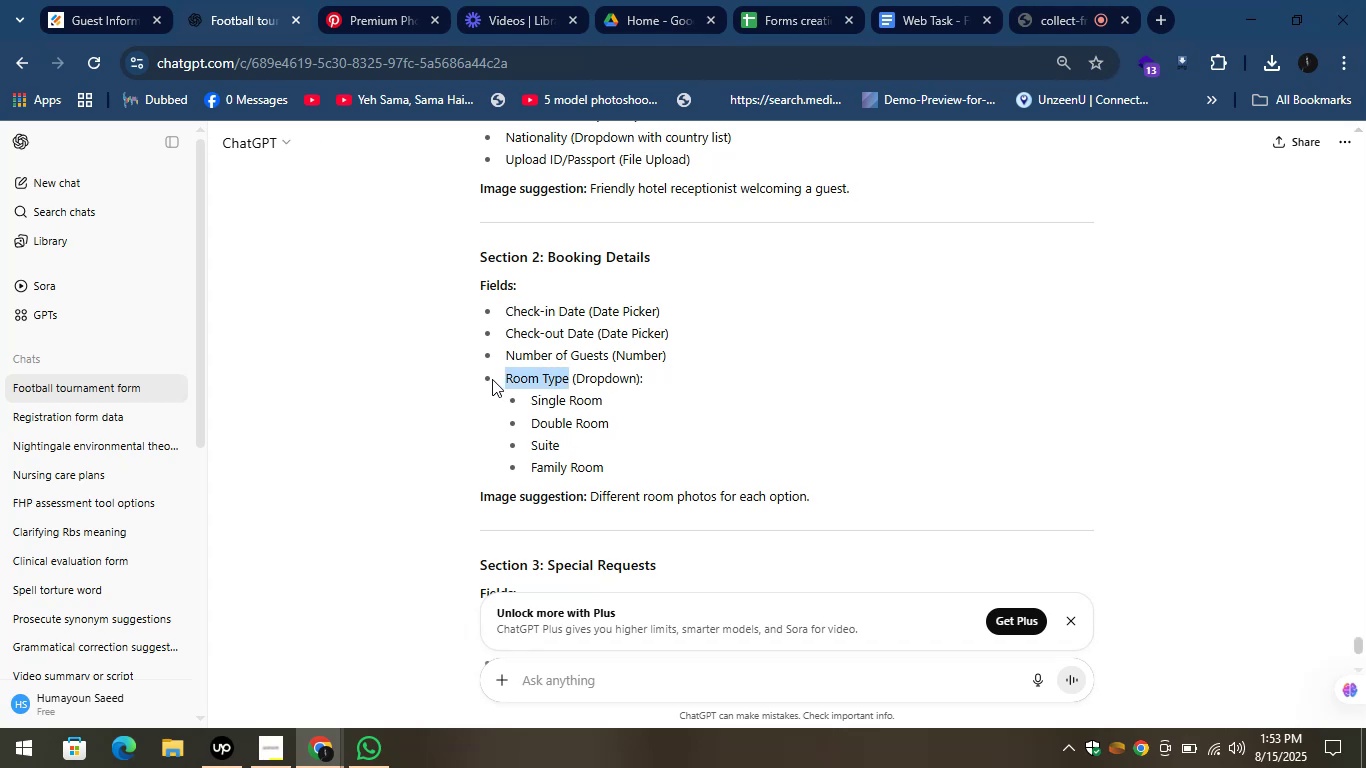 
key(Control+C)
 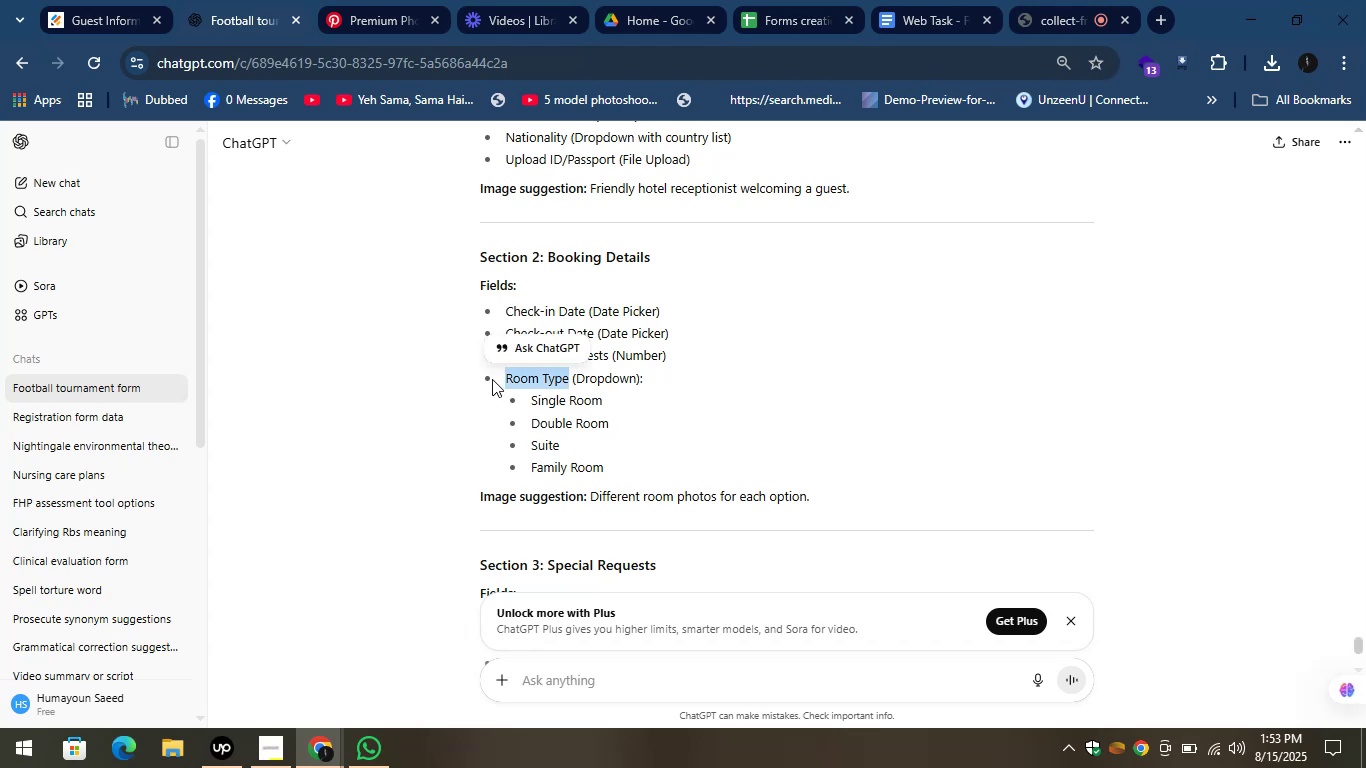 
key(Control+C)
 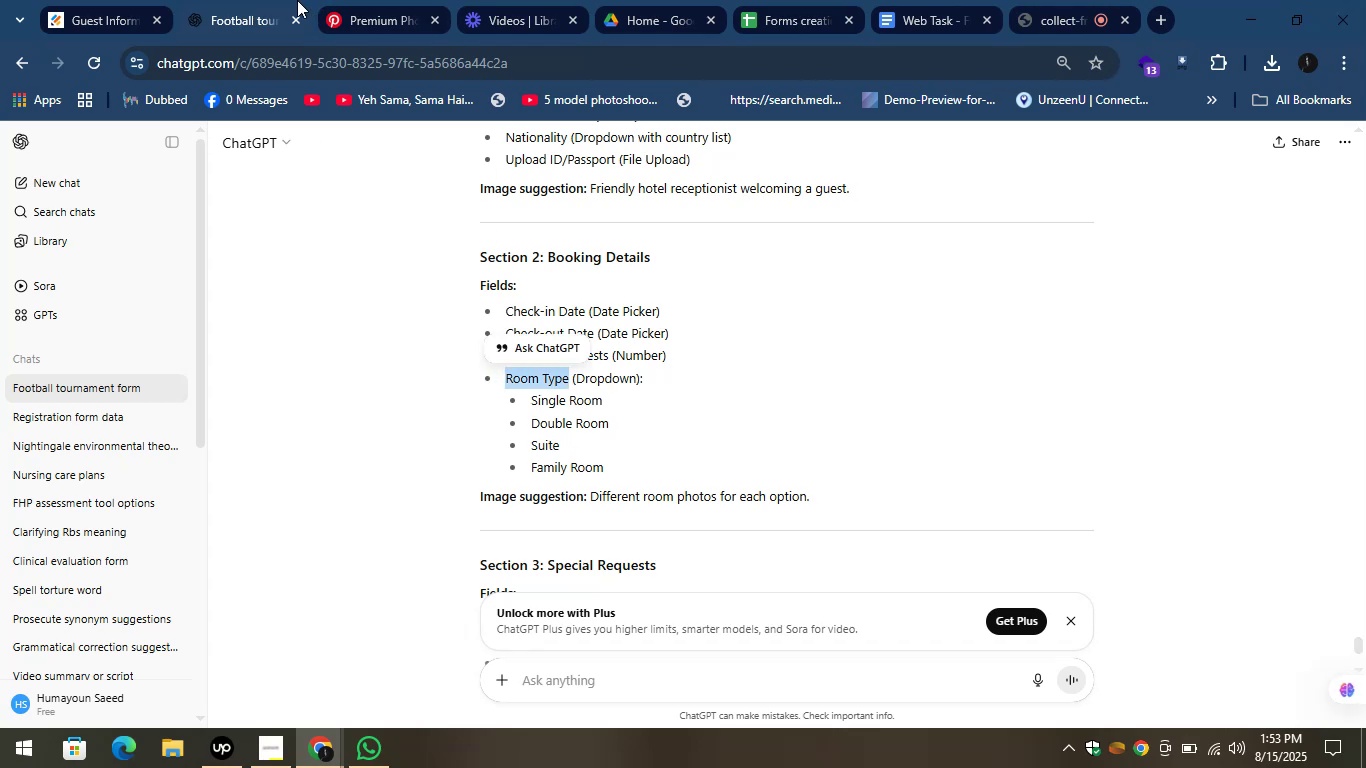 
left_click([210, 0])
 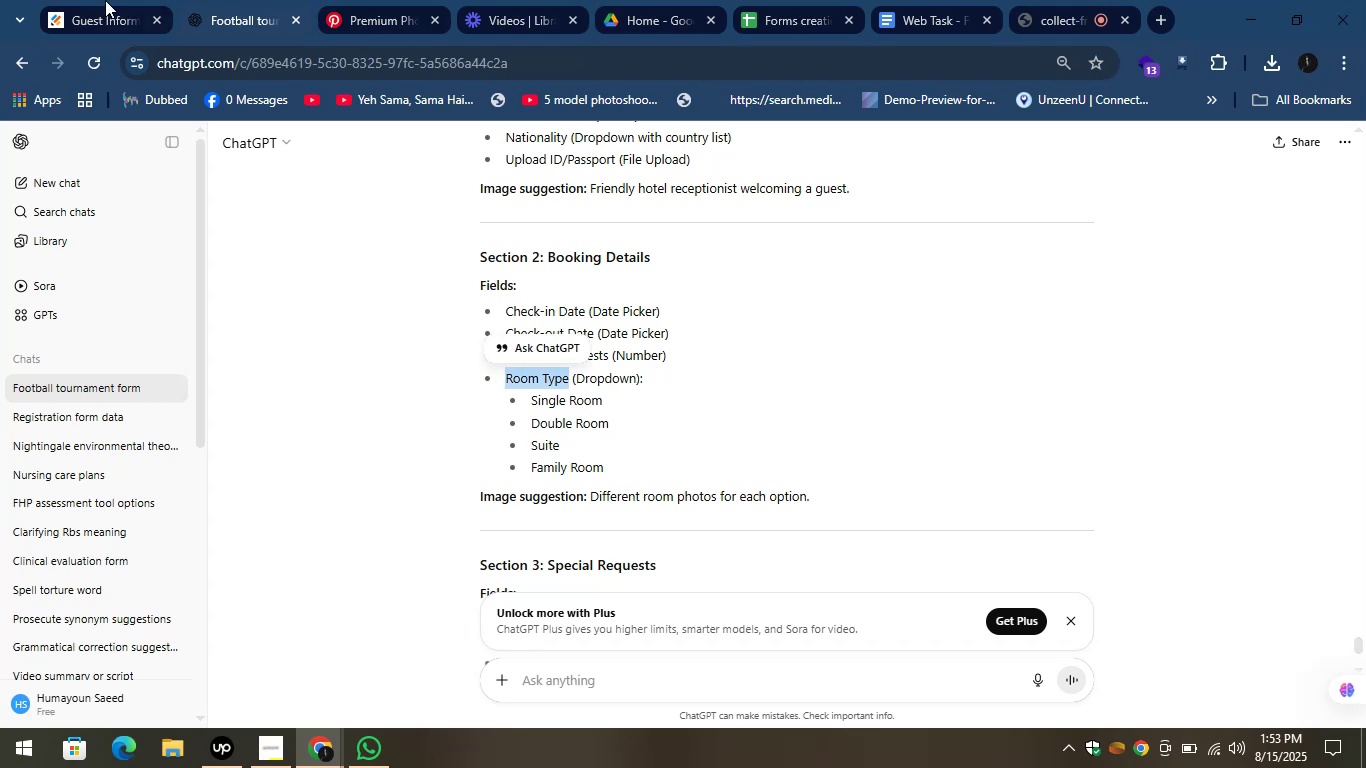 
left_click([85, 0])
 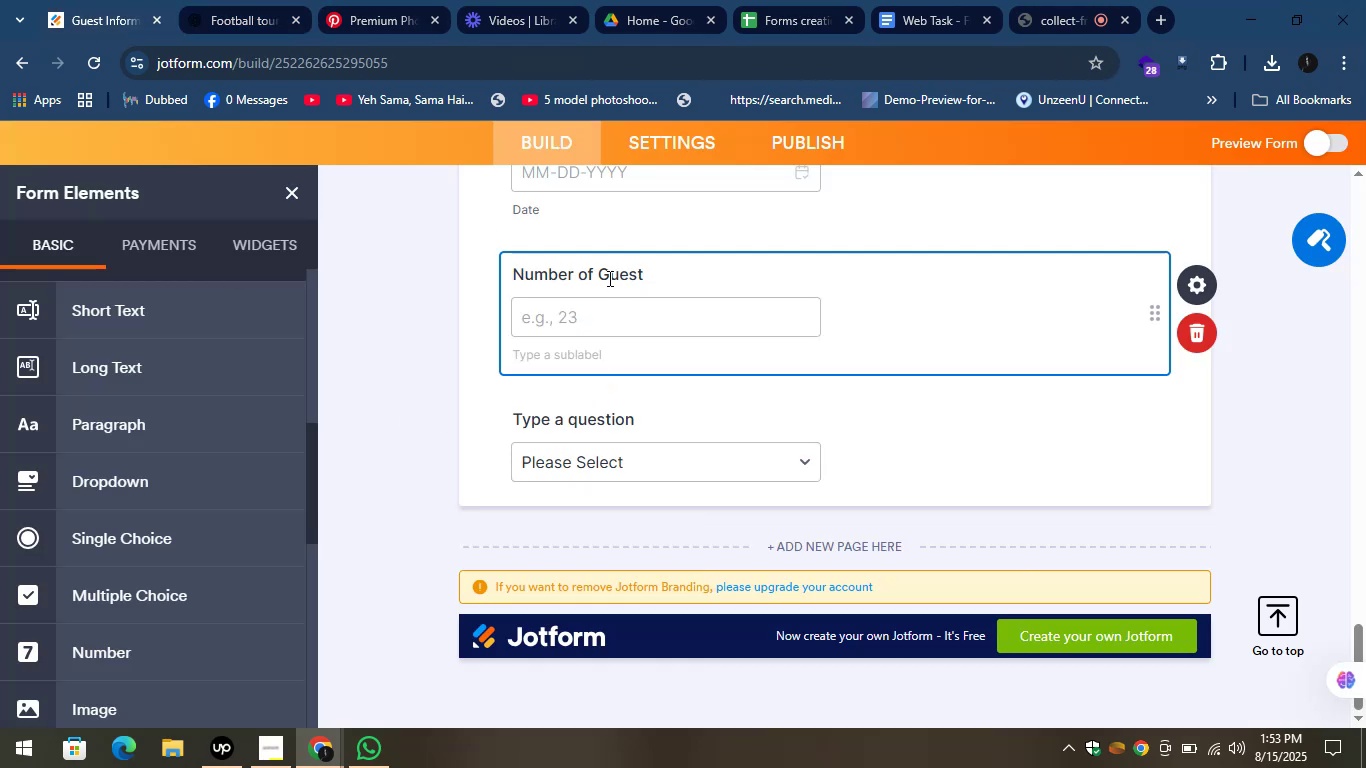 
left_click([605, 278])
 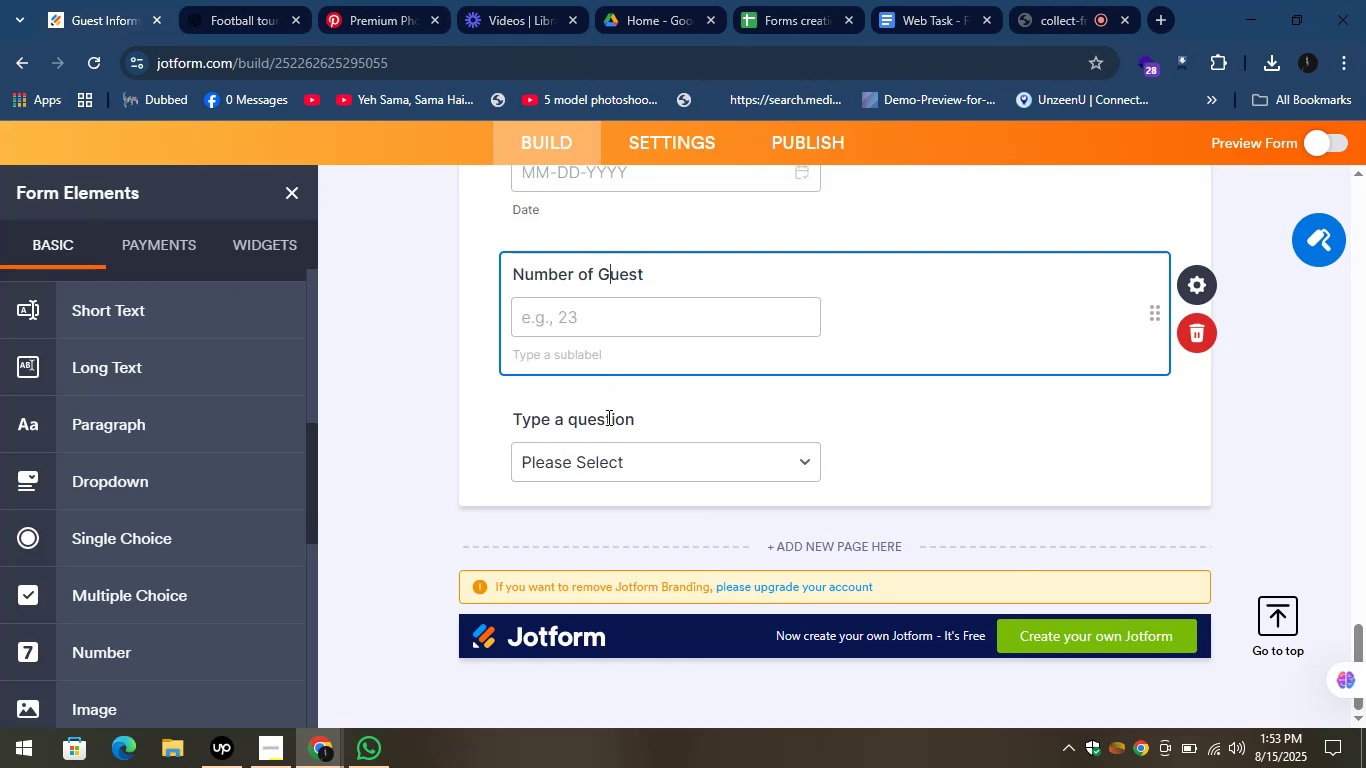 
left_click([609, 421])
 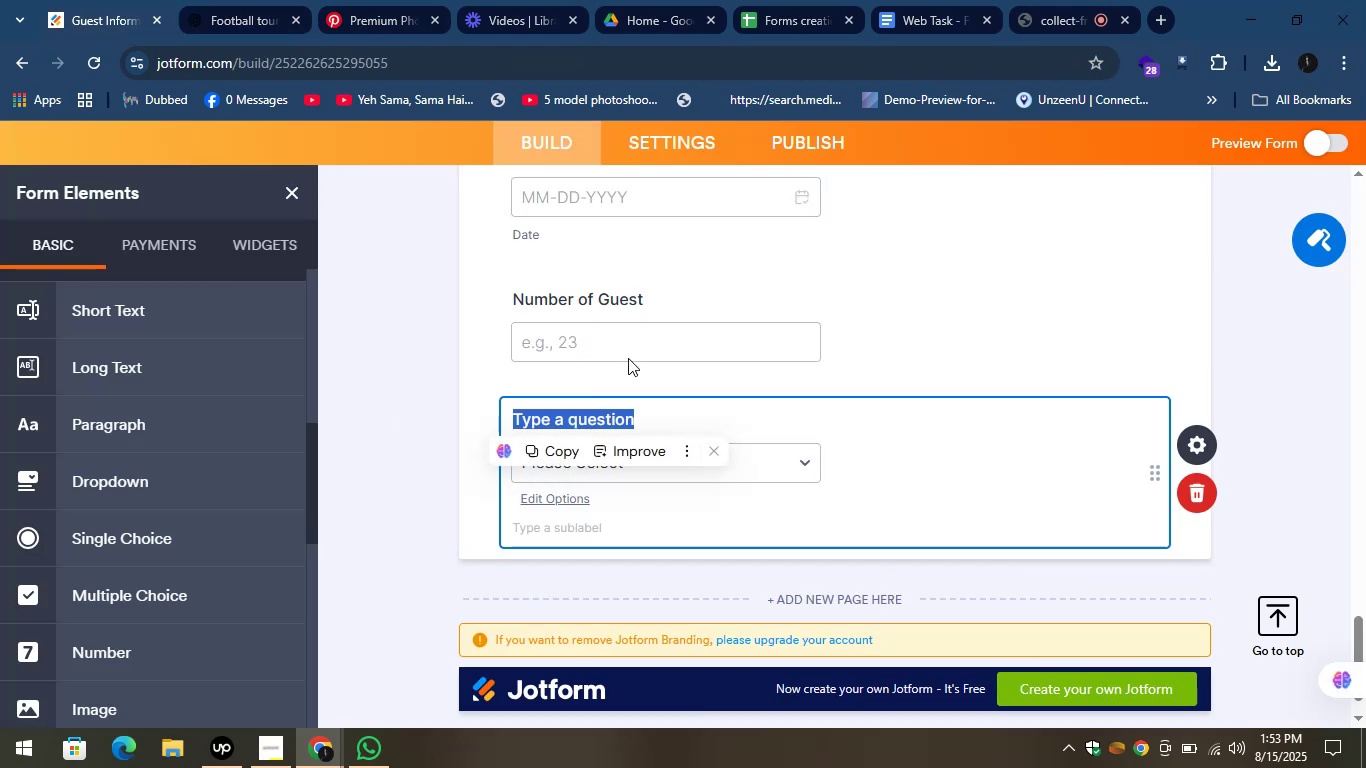 
key(Control+V)
 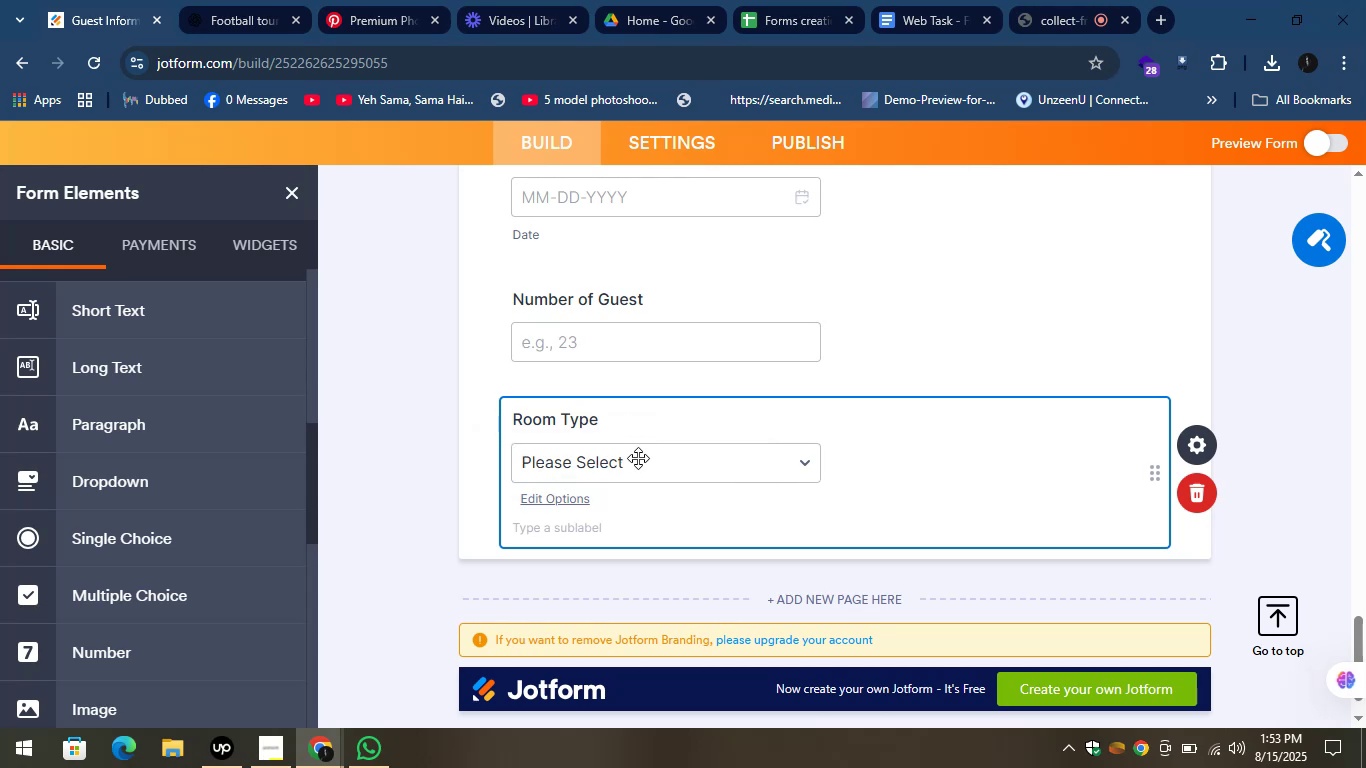 
left_click([689, 468])
 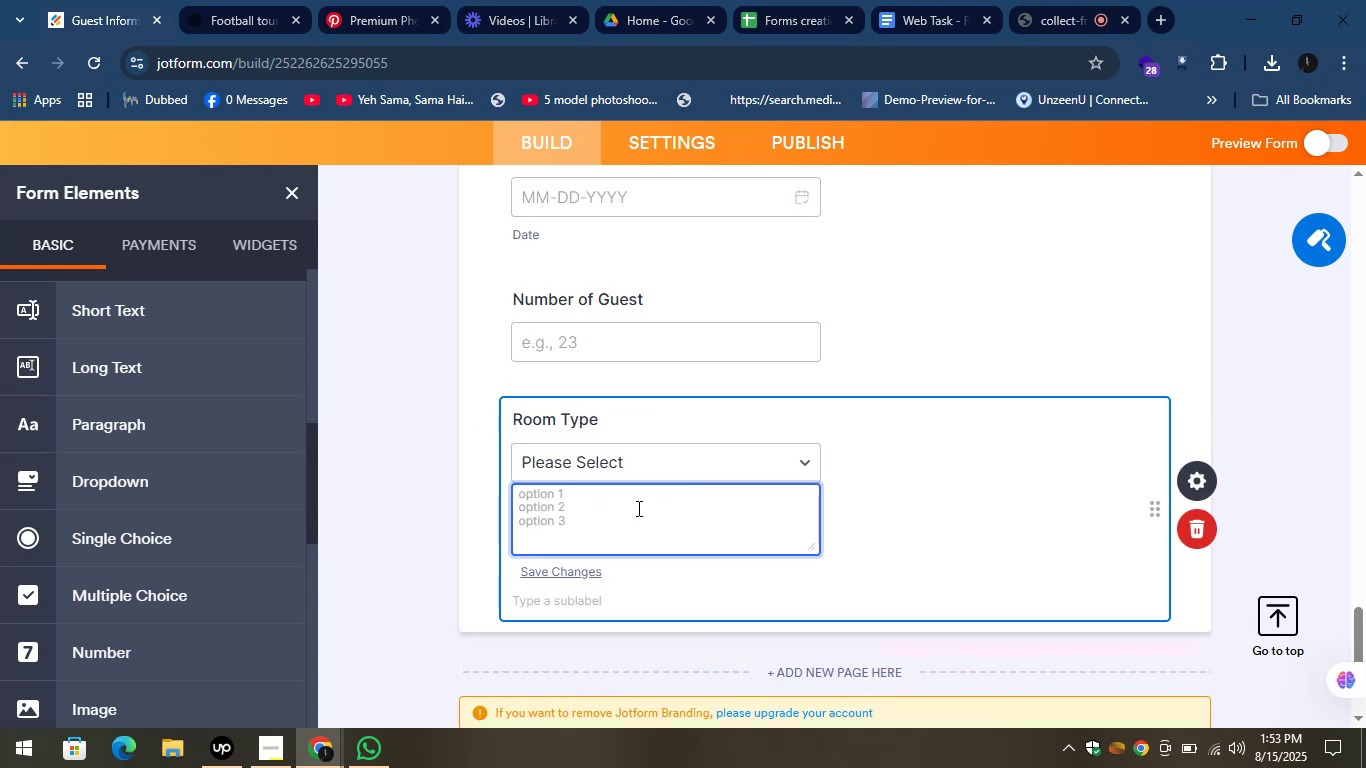 
left_click([594, 491])
 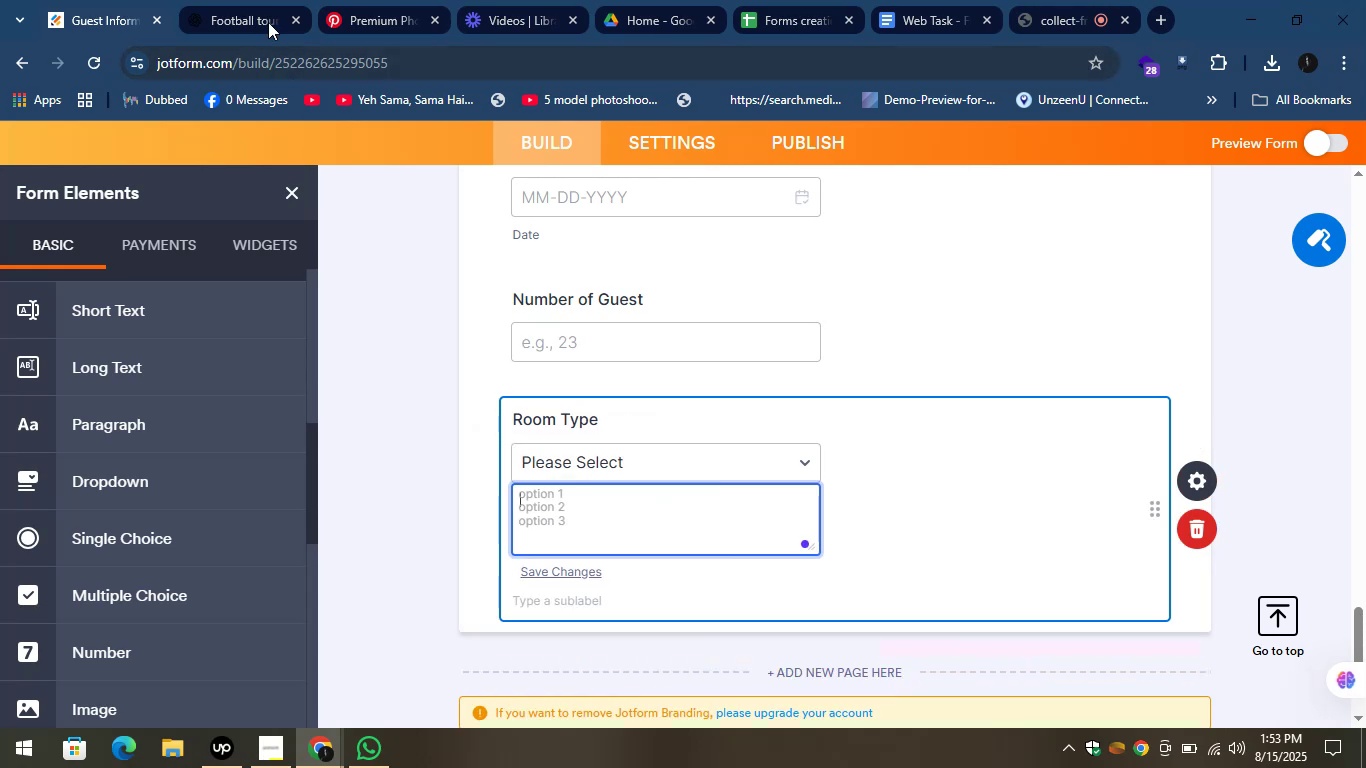 
left_click([230, 0])
 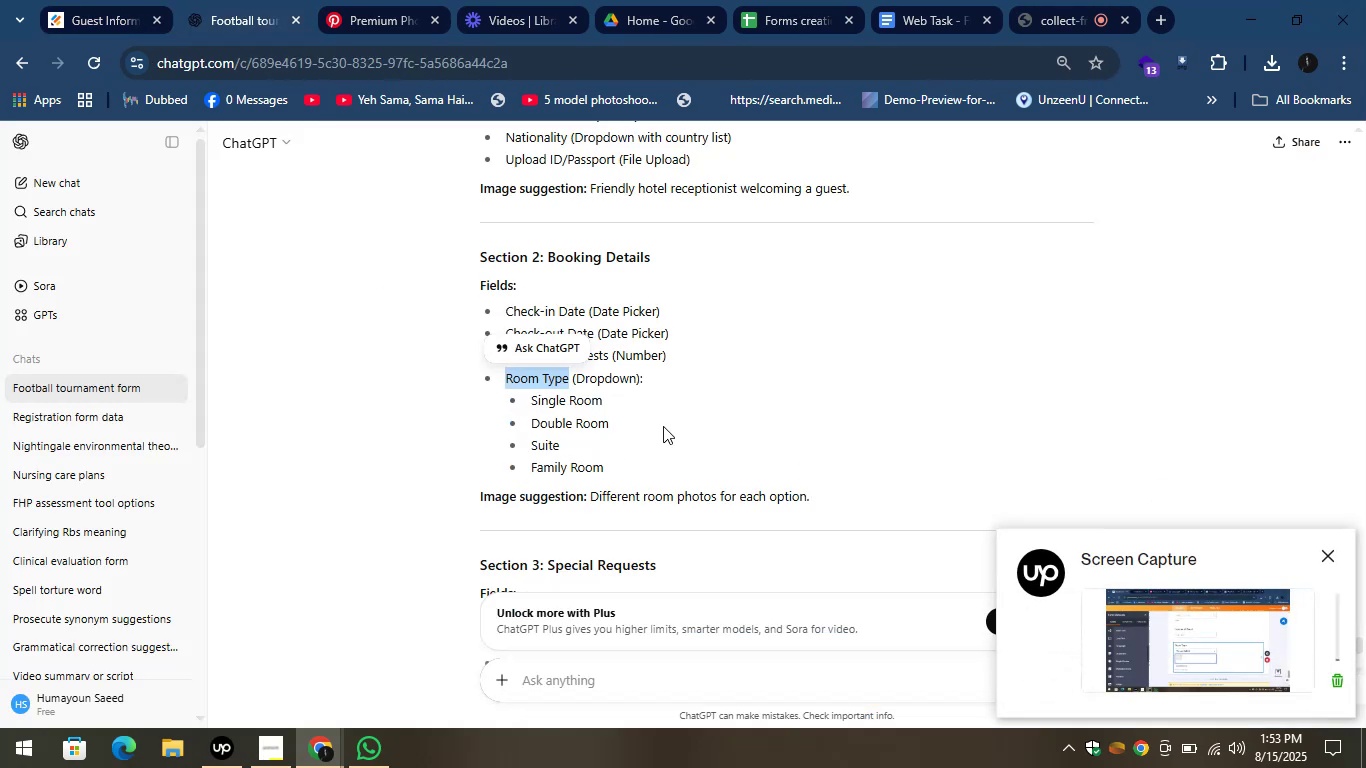 
left_click_drag(start_coordinate=[627, 396], to_coordinate=[543, 400])
 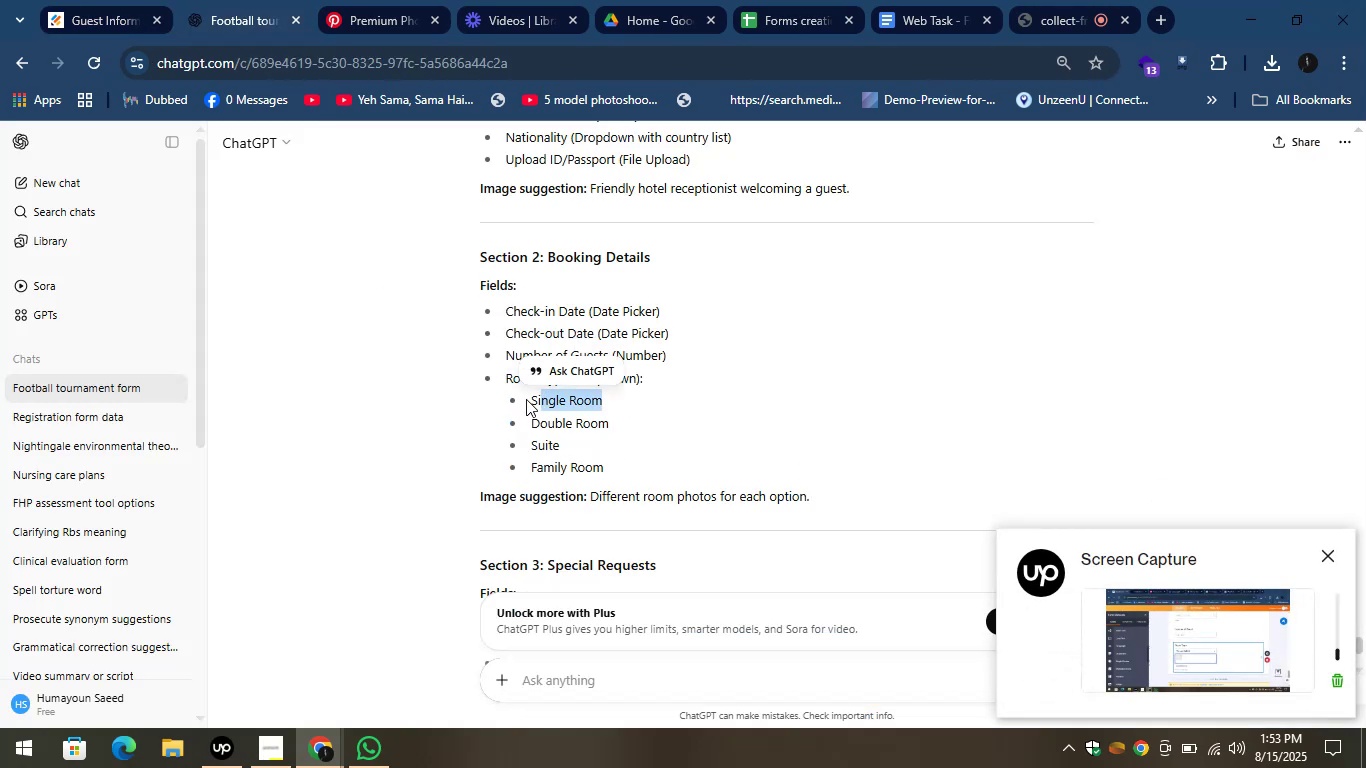 
left_click([526, 399])
 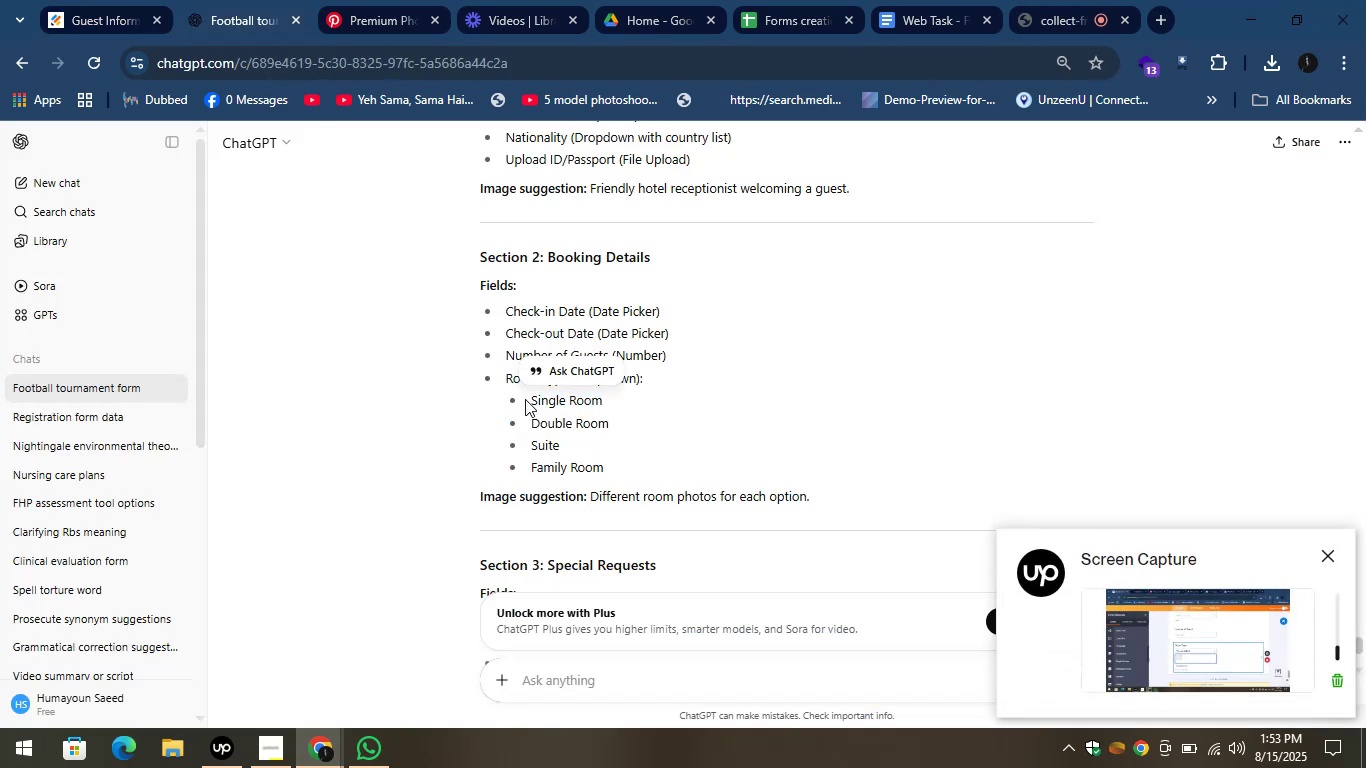 
left_click_drag(start_coordinate=[525, 400], to_coordinate=[617, 404])
 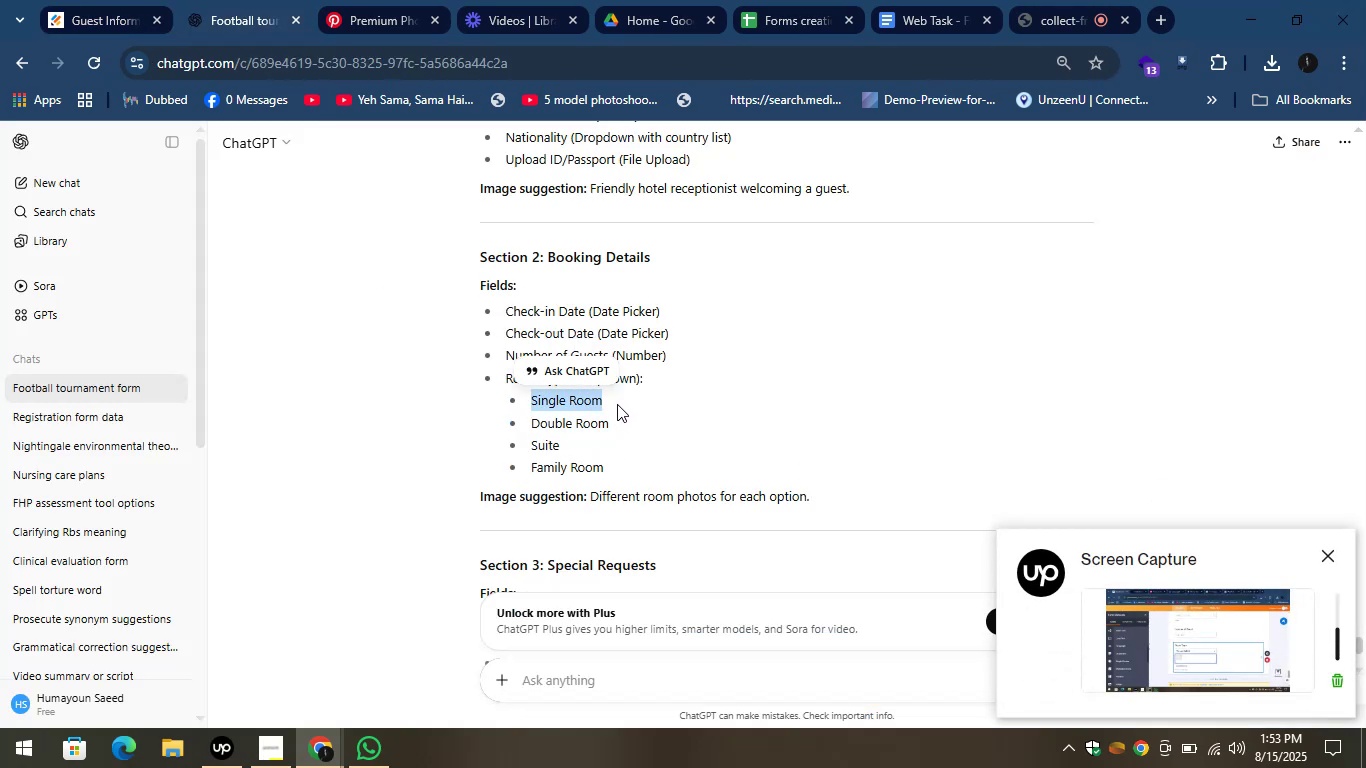 
key(Control+C)
 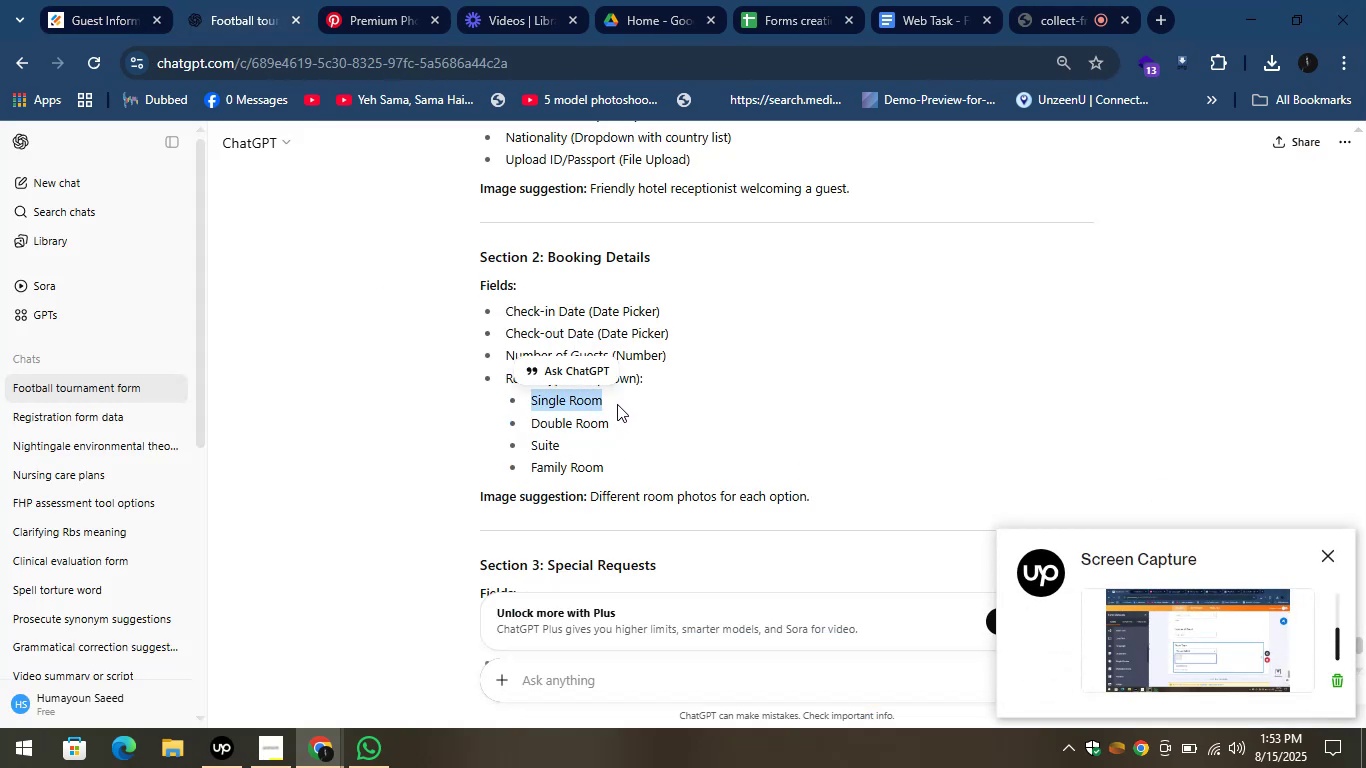 
key(Control+C)
 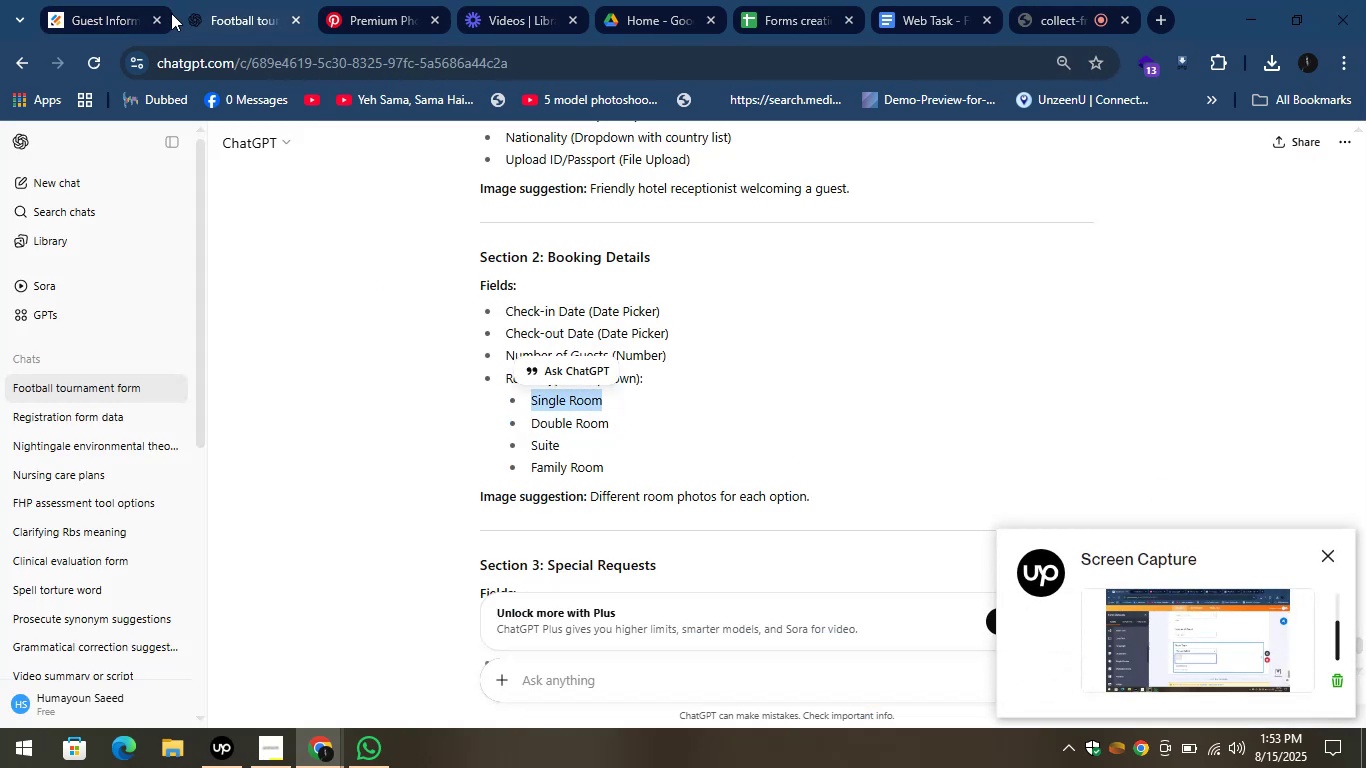 
left_click([104, 0])
 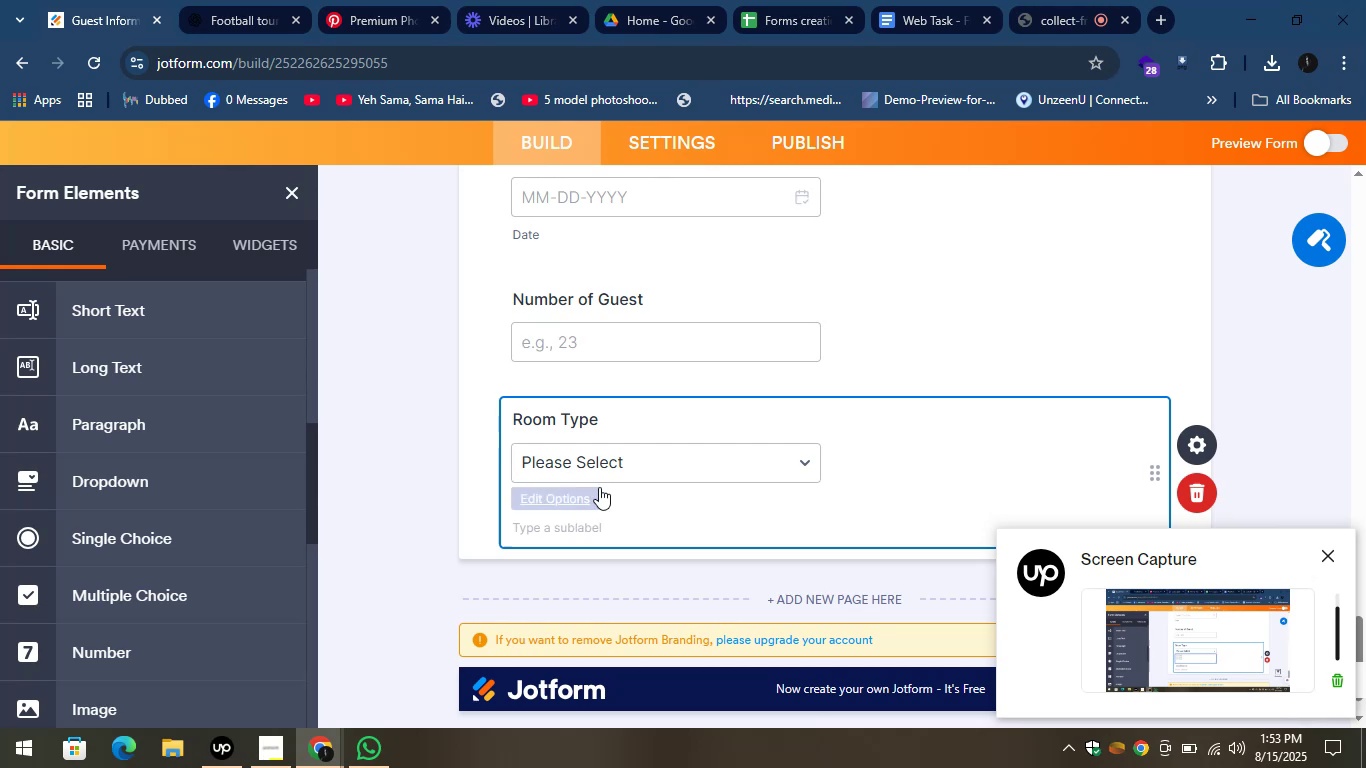 
left_click([614, 470])
 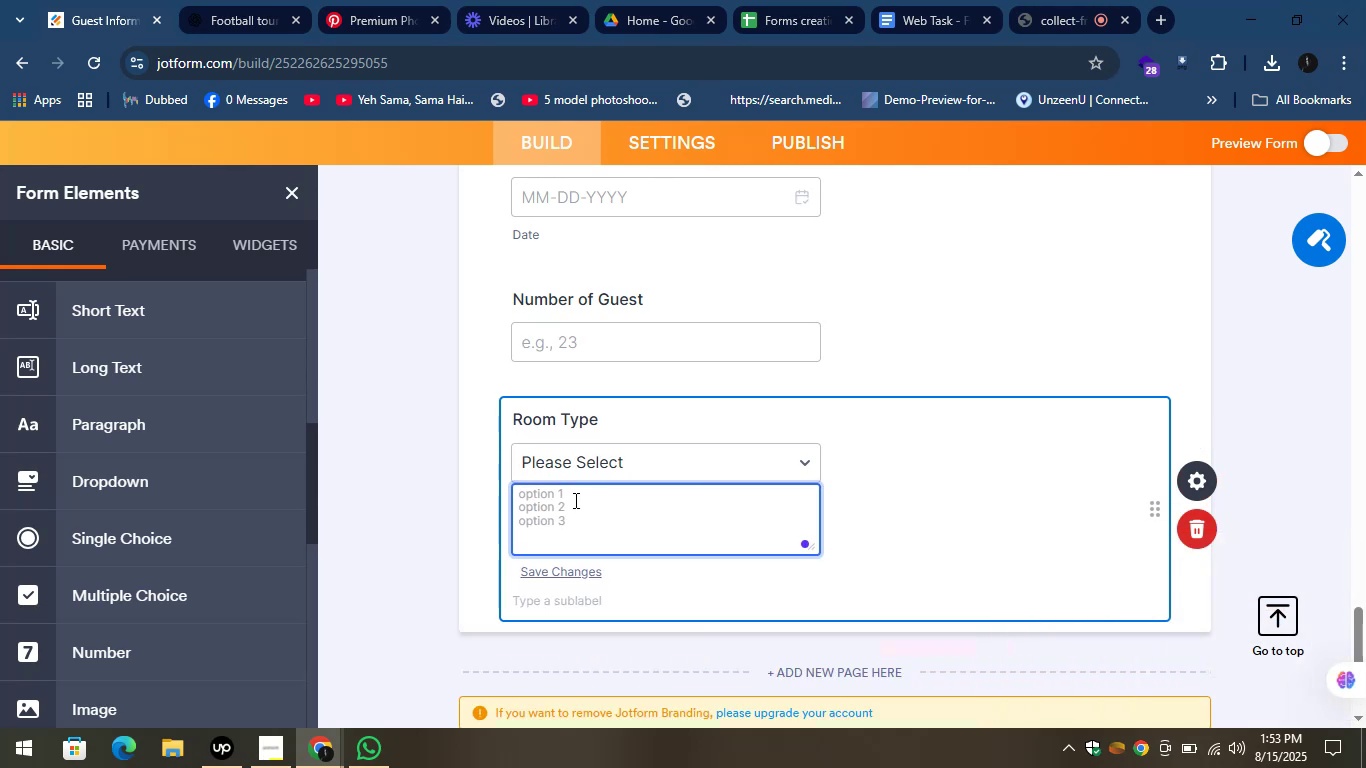 
left_click_drag(start_coordinate=[574, 494], to_coordinate=[511, 496])
 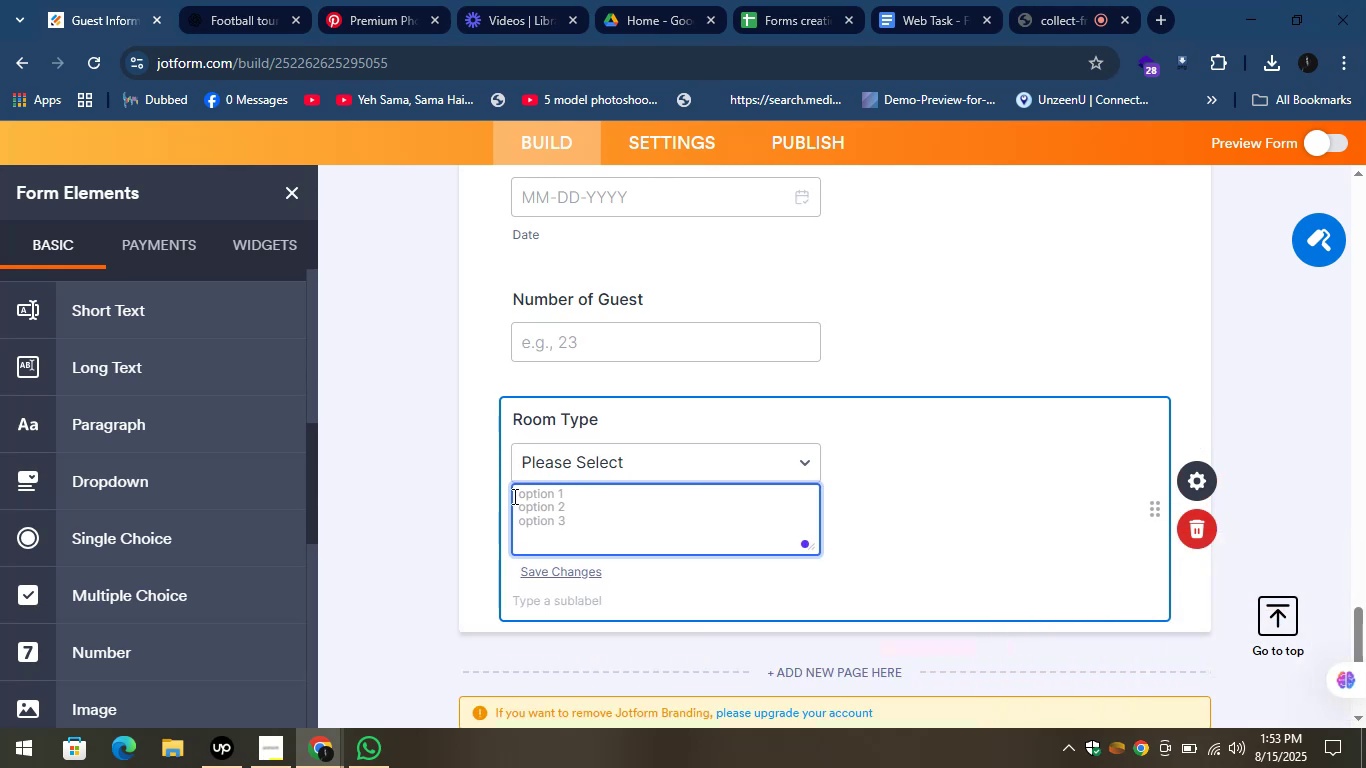 
key(Control+V)
 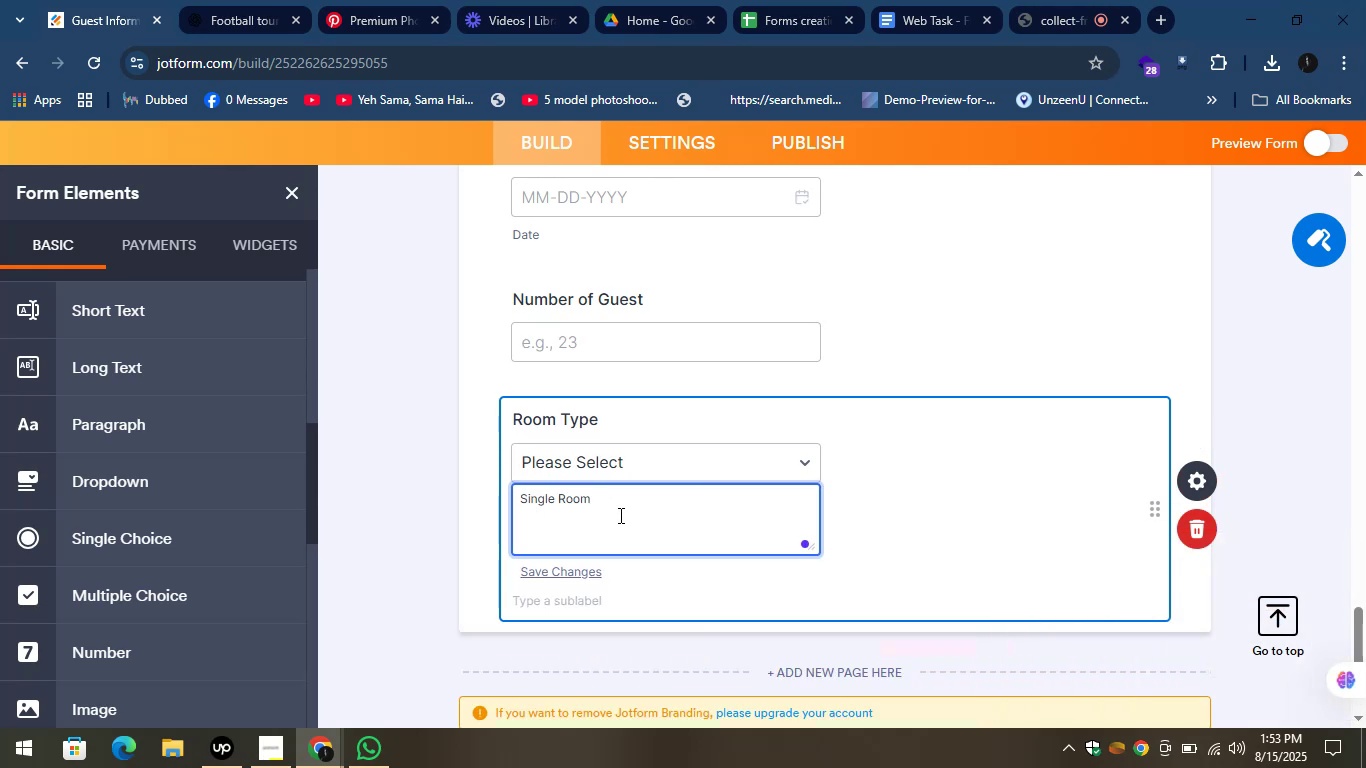 
key(Shift+Enter)
 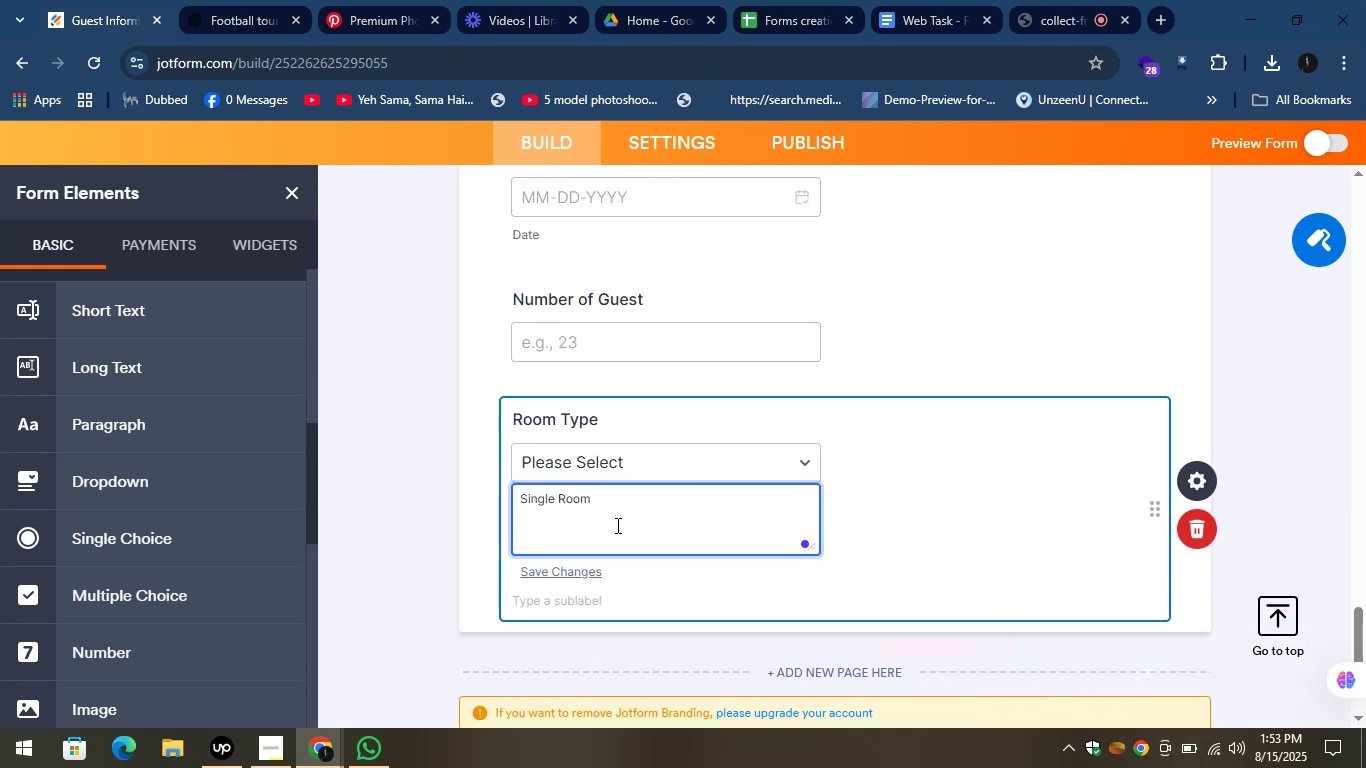 
left_click_drag(start_coordinate=[1071, 479], to_coordinate=[1064, 480])
 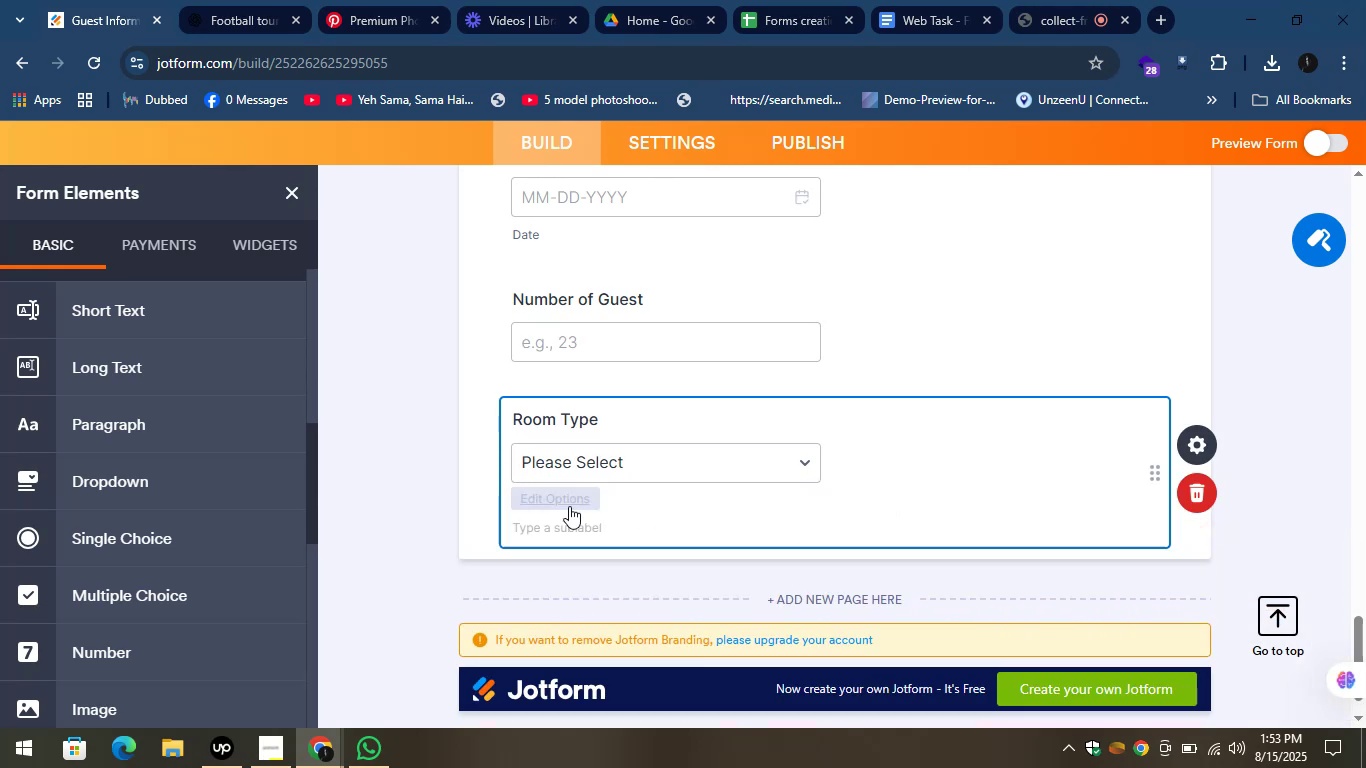 
left_click([562, 497])
 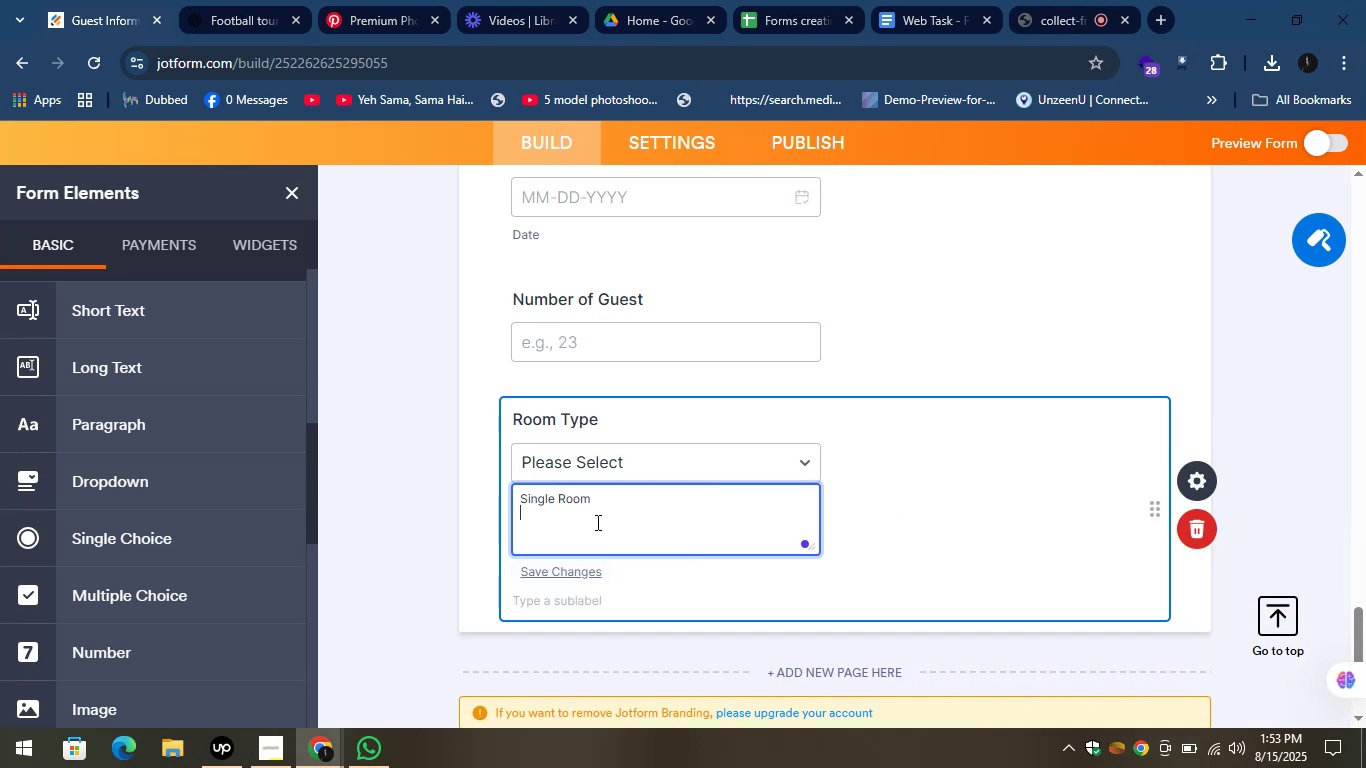 
key(Shift+ShiftRight)
 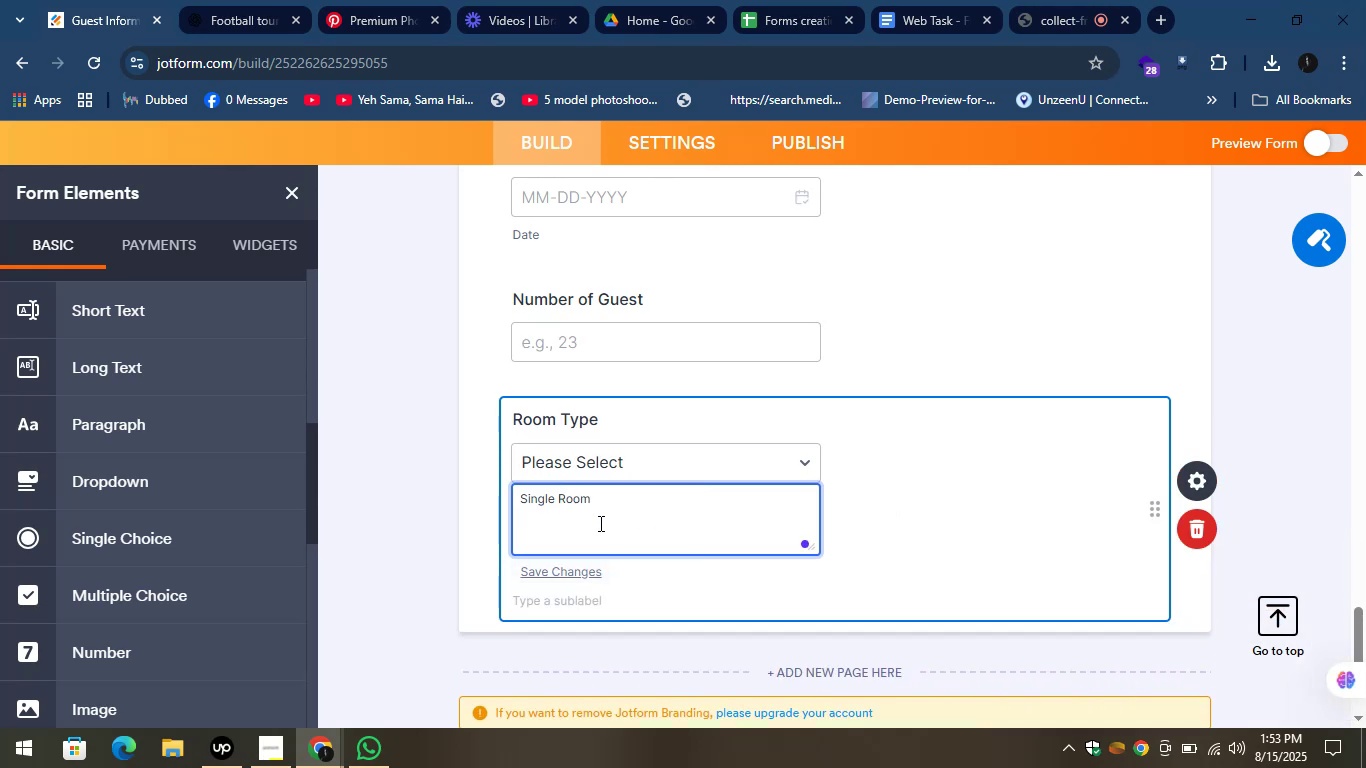 
key(Shift+Enter)
 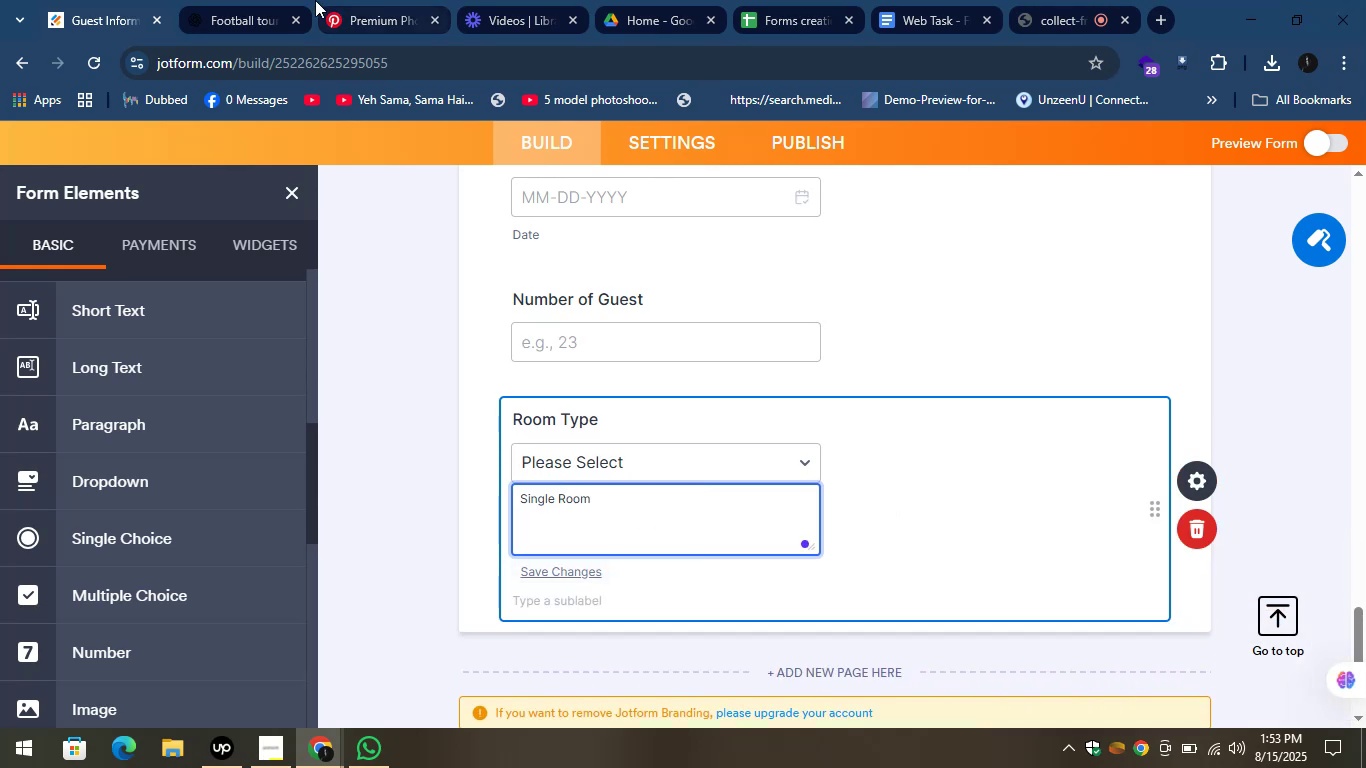 
left_click([222, 0])
 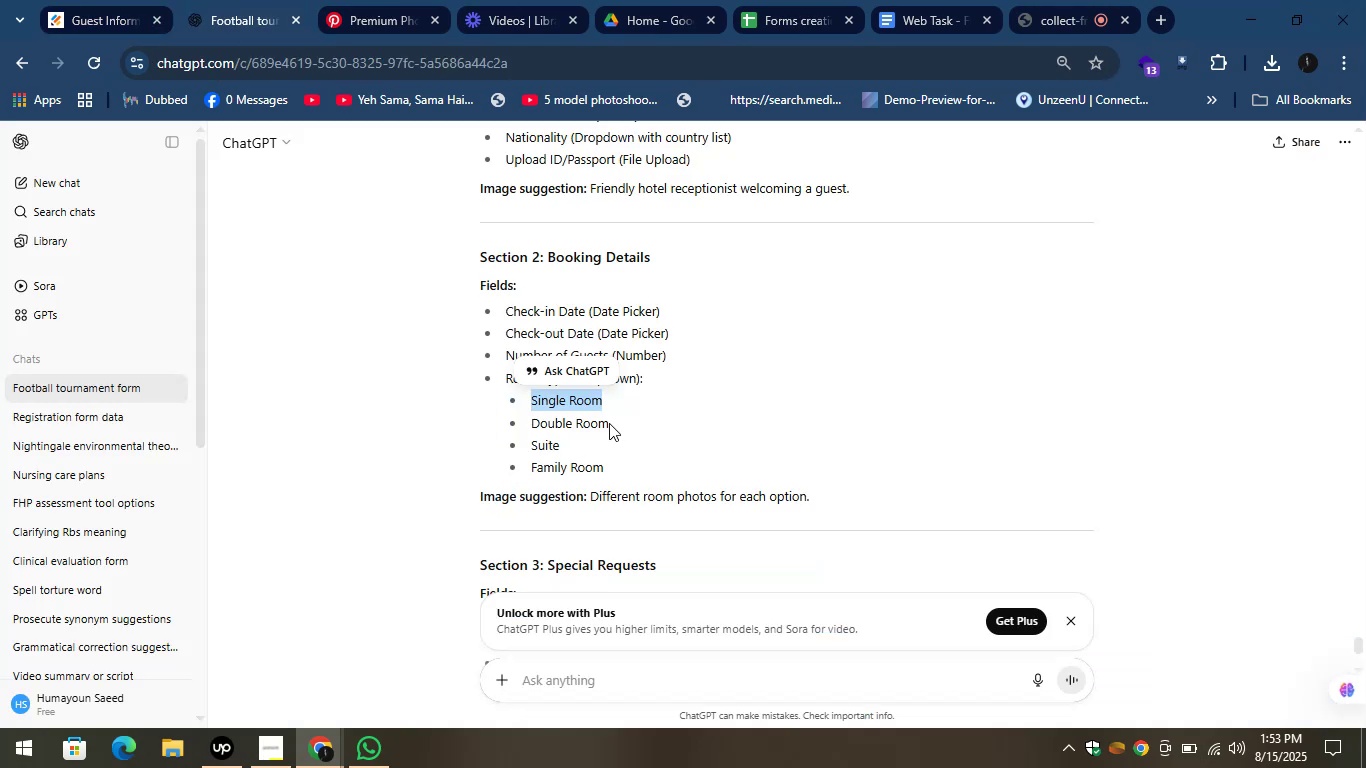 
left_click_drag(start_coordinate=[620, 427], to_coordinate=[528, 420])
 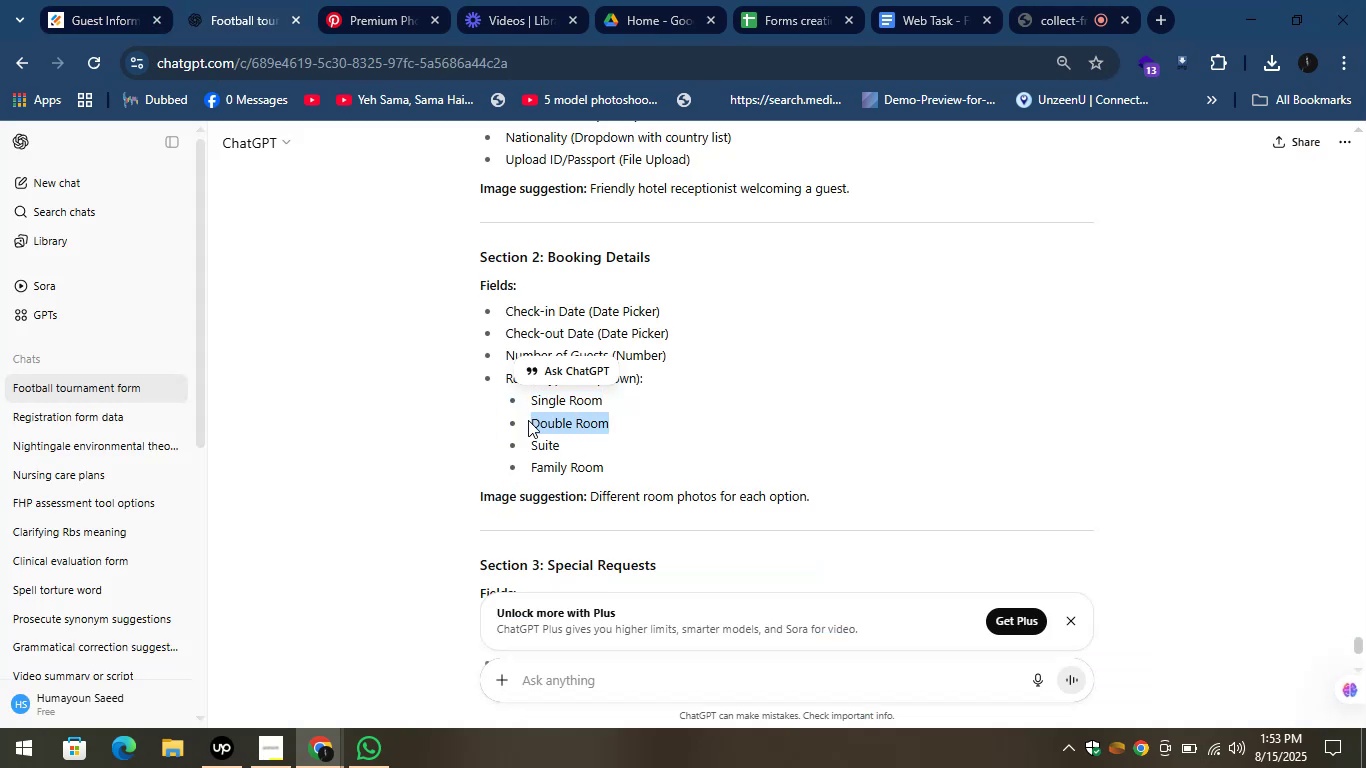 
key(Control+C)
 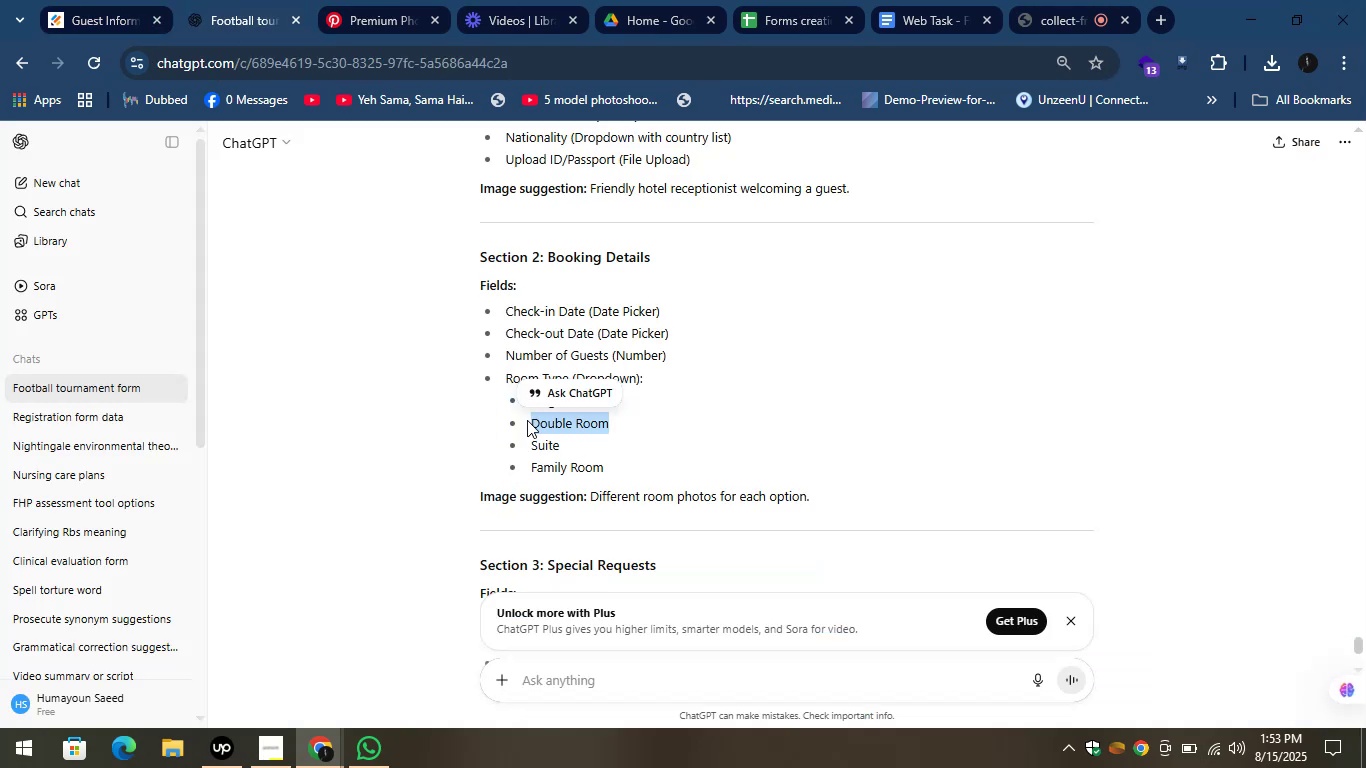 
key(Control+C)
 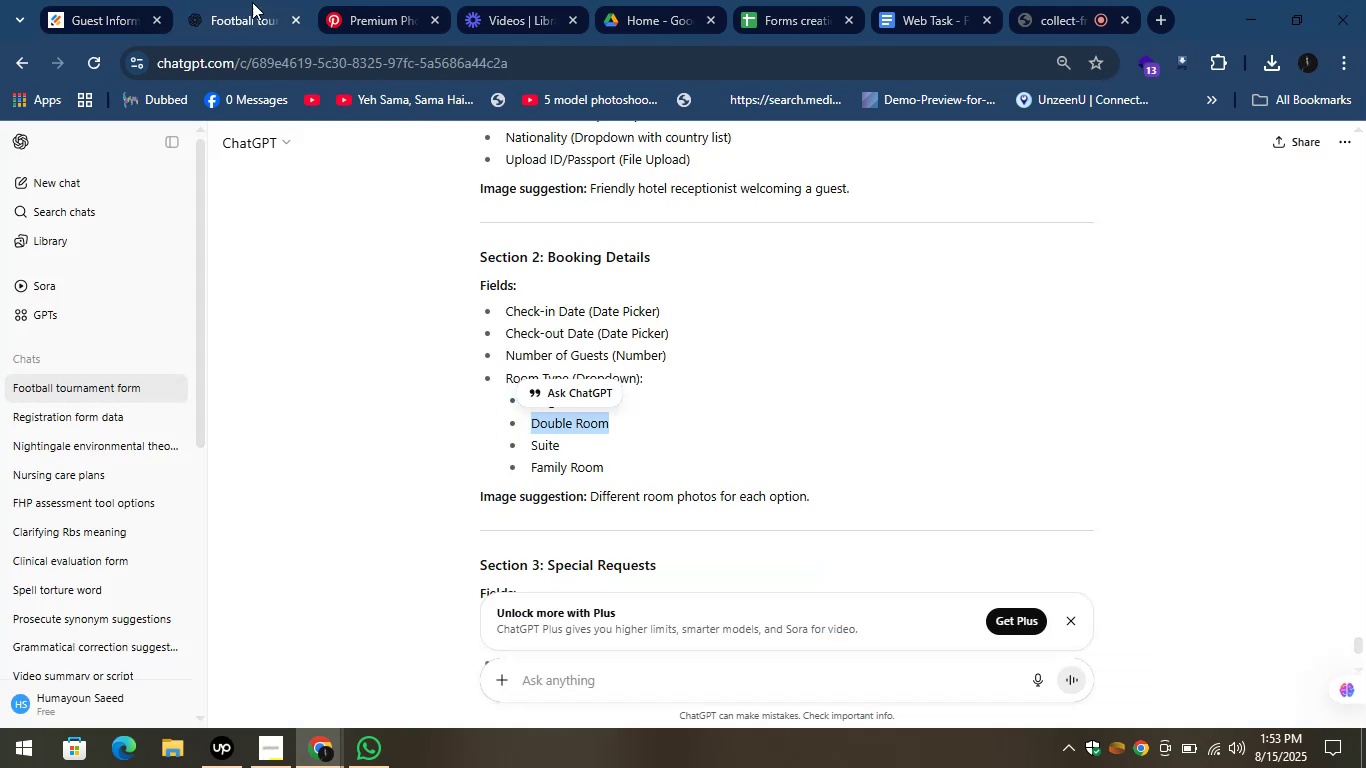 
left_click([239, 0])
 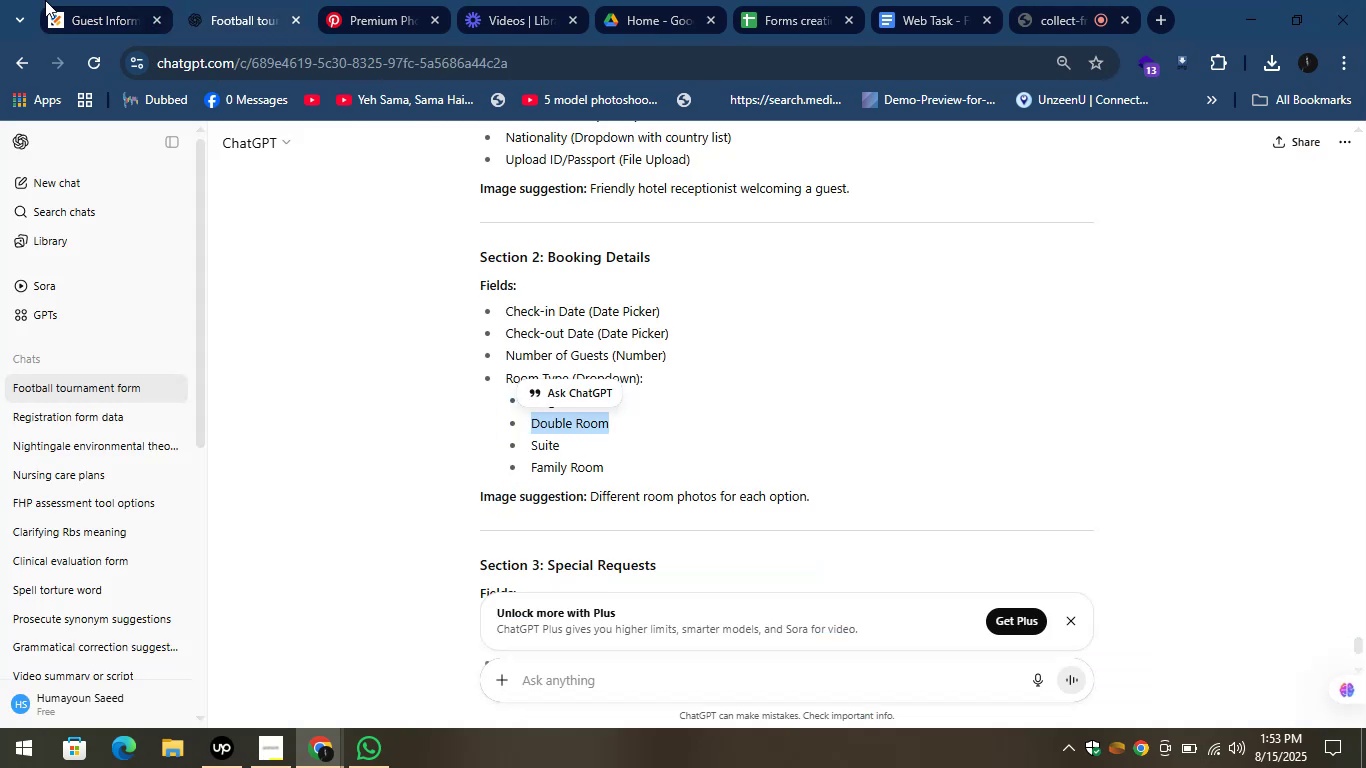 
left_click([88, 0])
 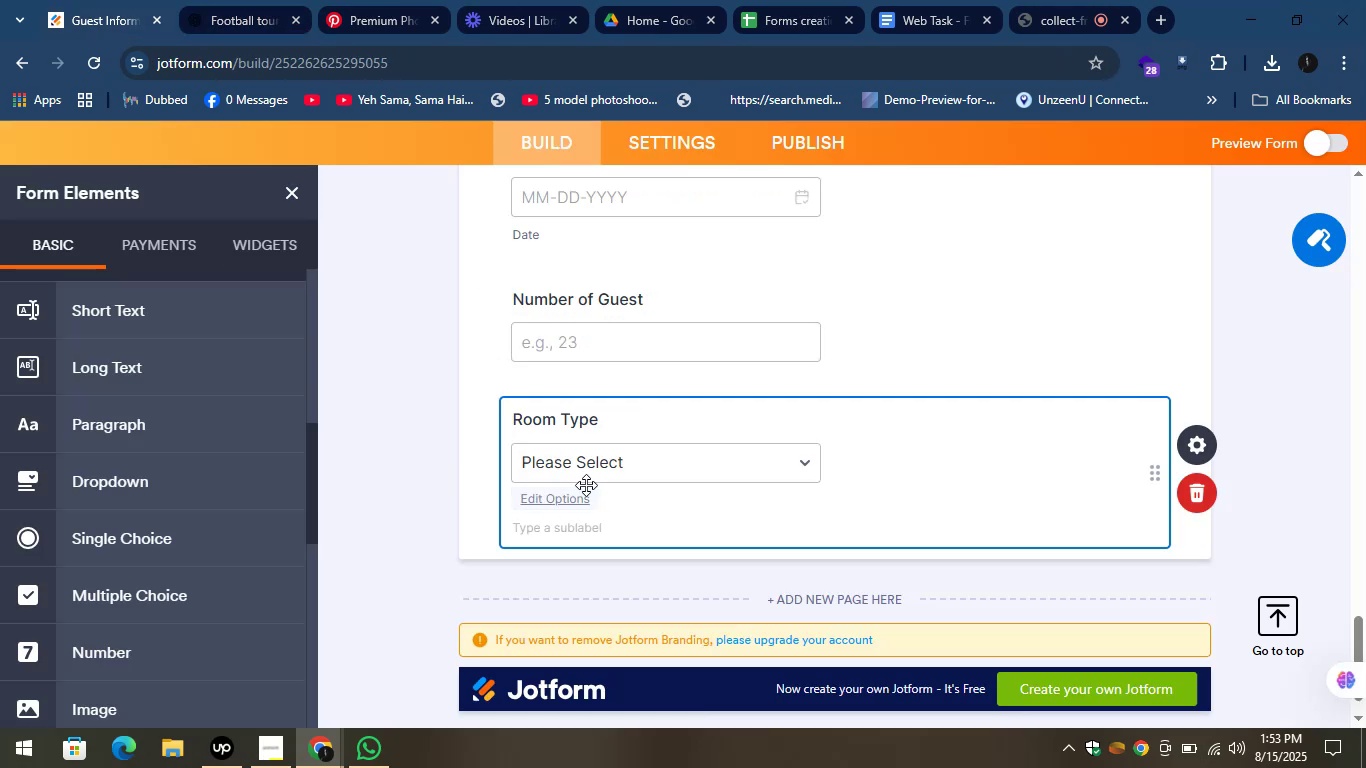 
left_click([564, 493])
 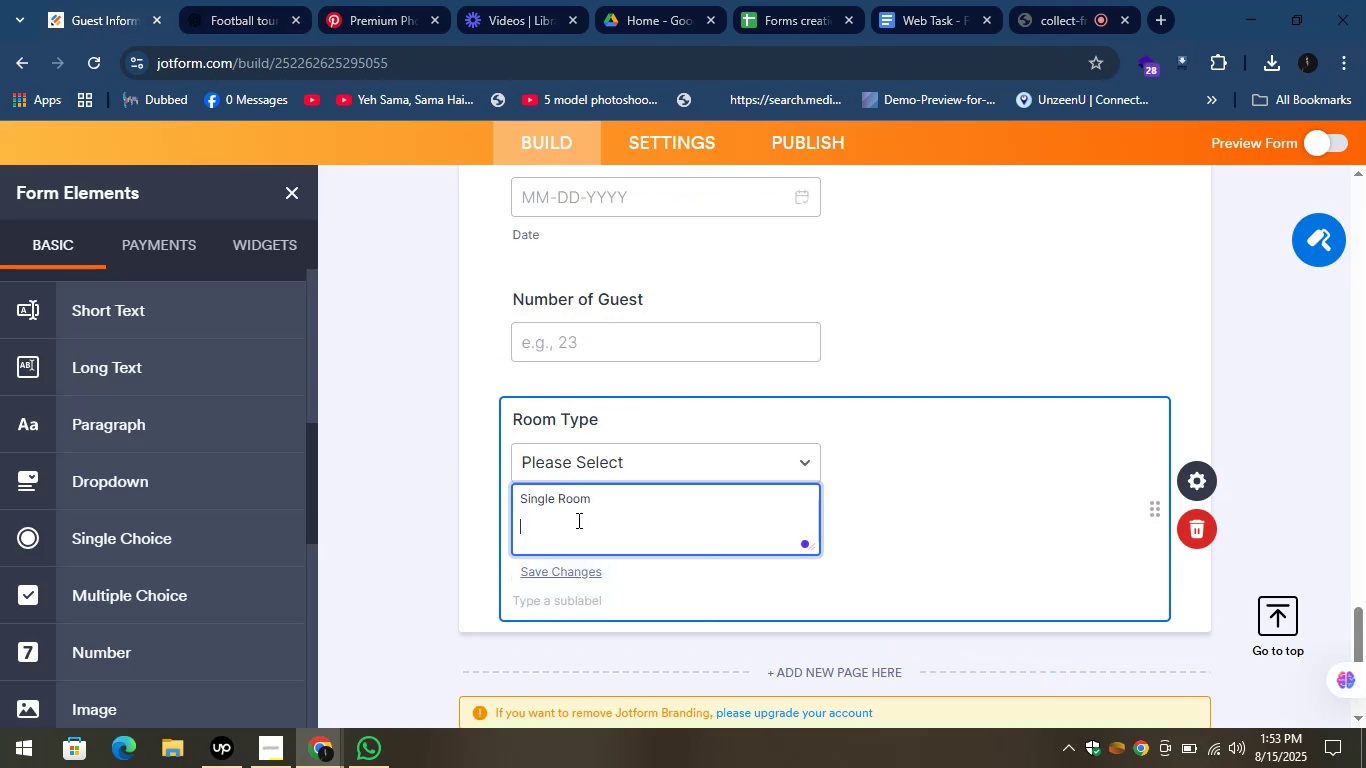 
key(Control+V)
 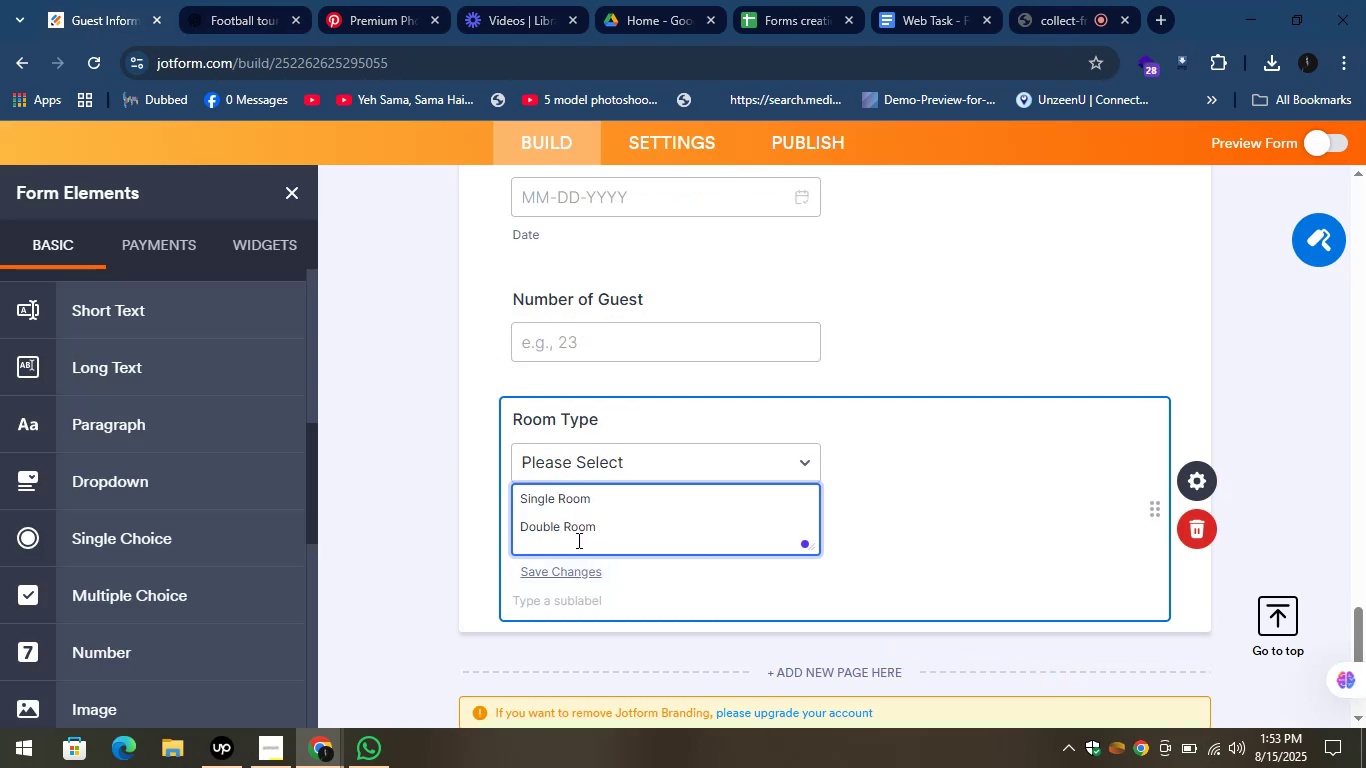 
key(Shift+Enter)
 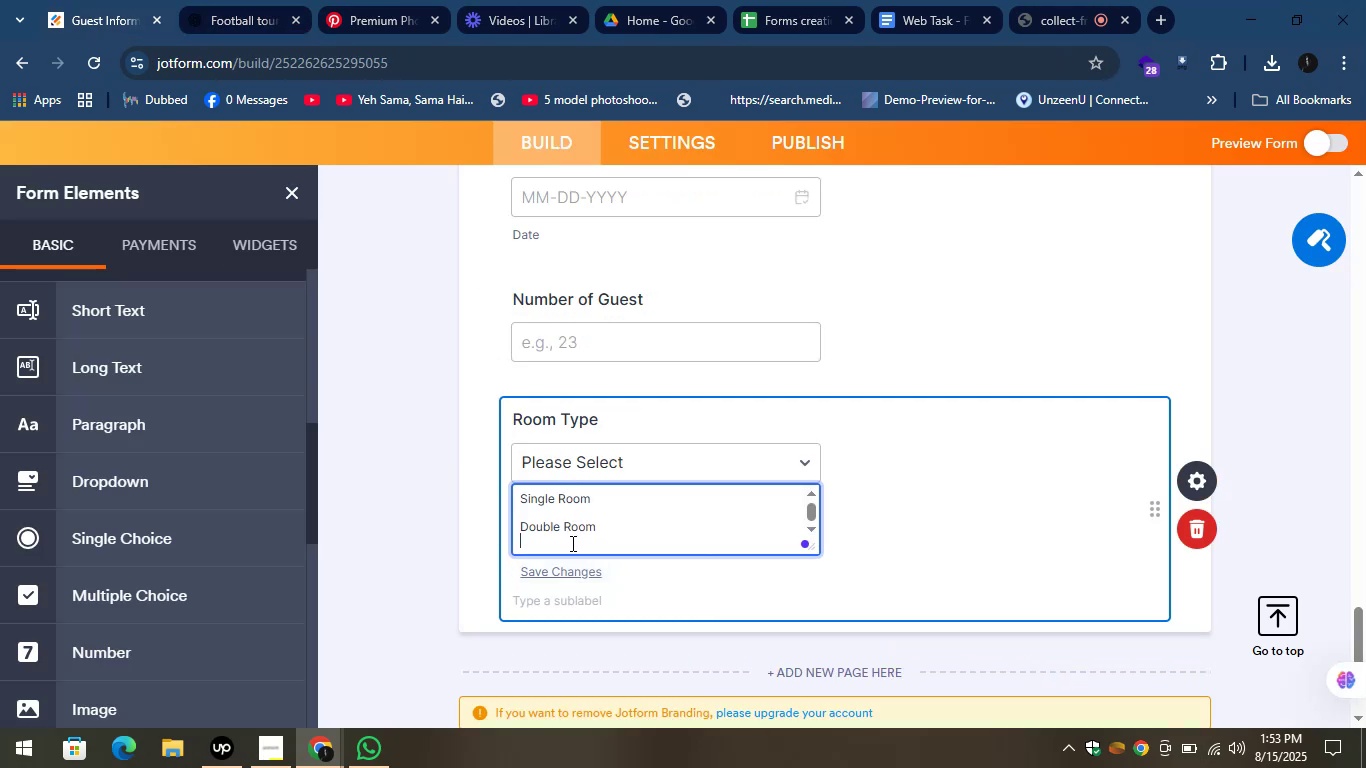 
key(Shift+Enter)
 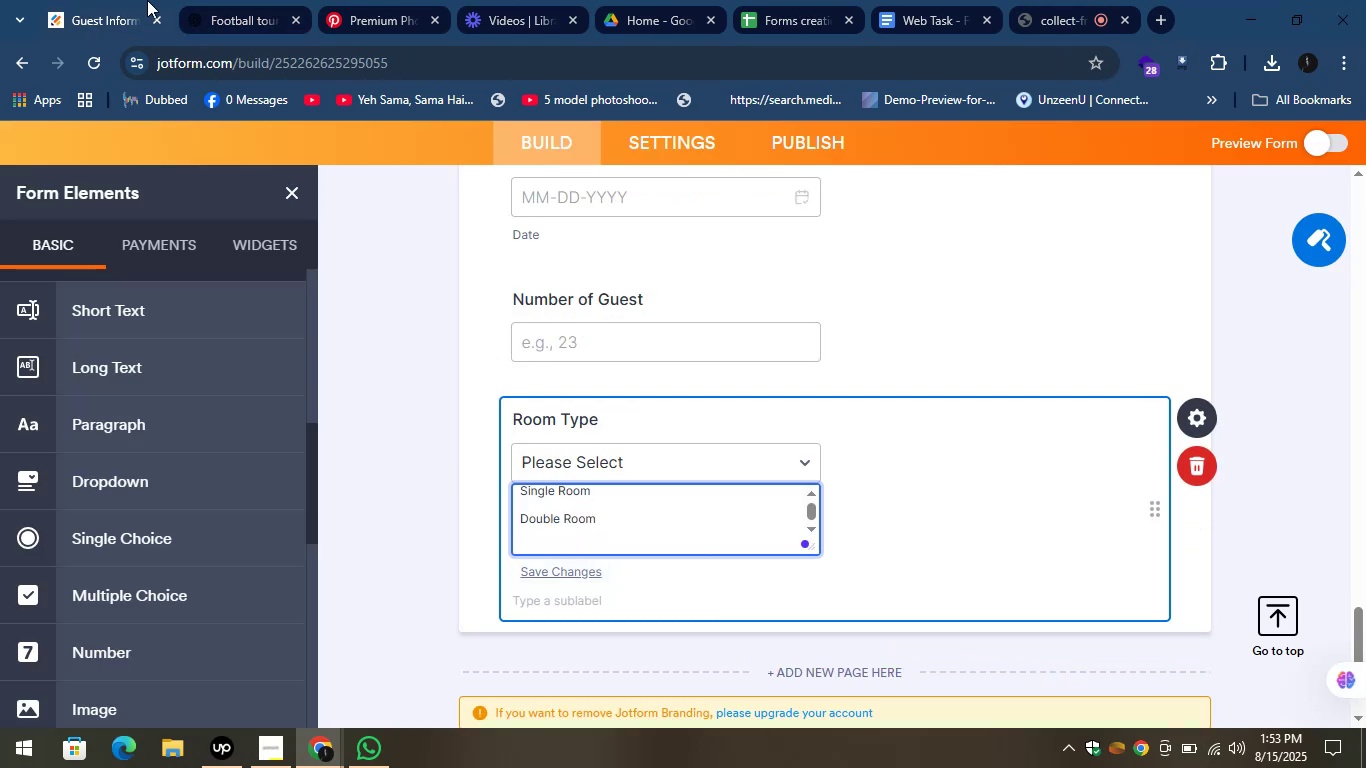 
left_click_drag(start_coordinate=[195, 0], to_coordinate=[203, 0])
 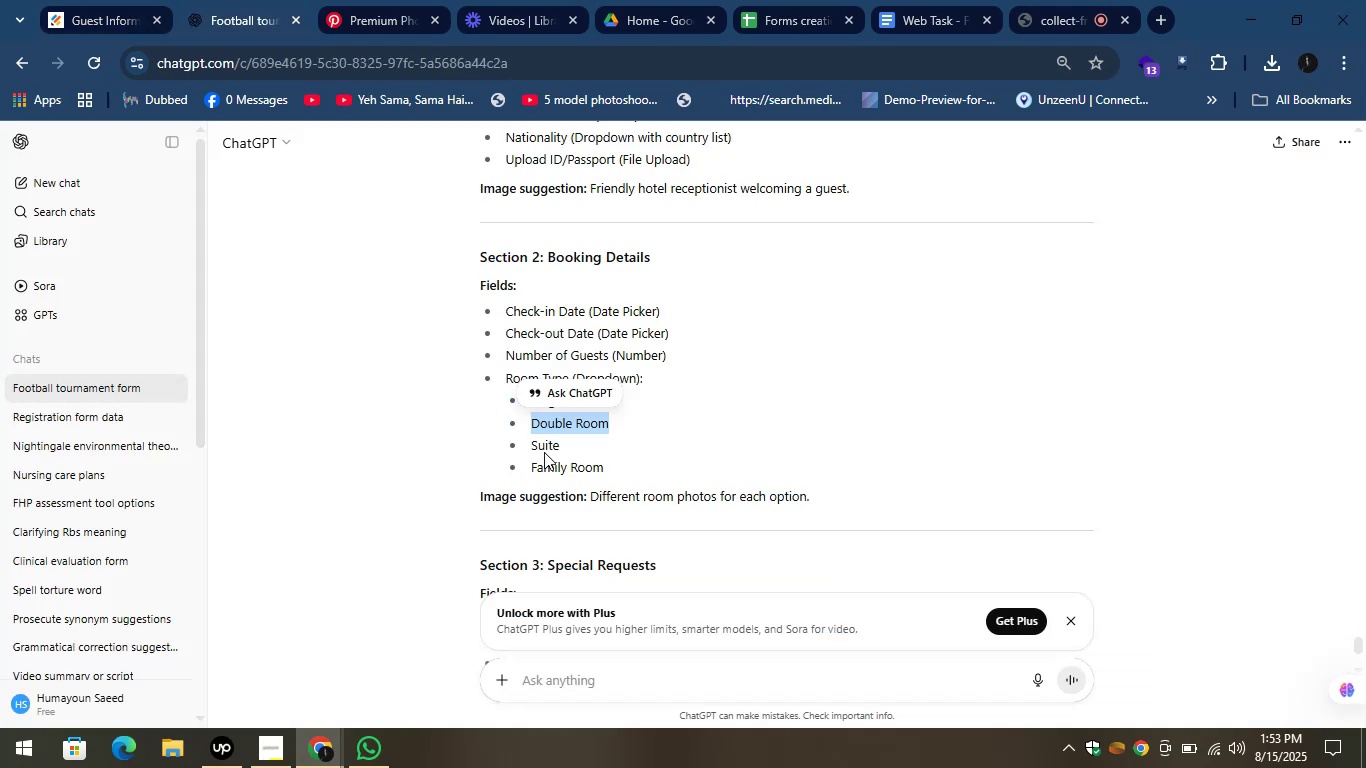 
left_click_drag(start_coordinate=[561, 445], to_coordinate=[527, 447])
 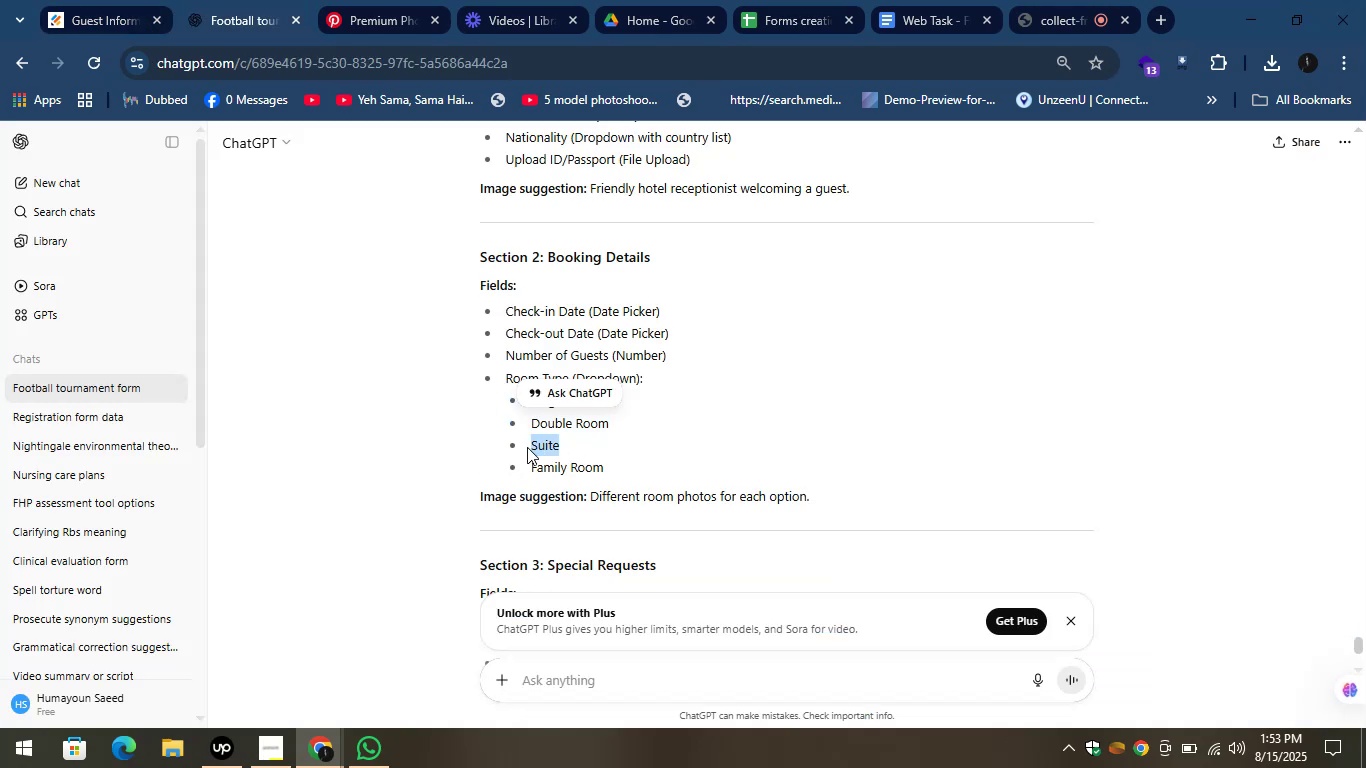 
key(Control+C)
 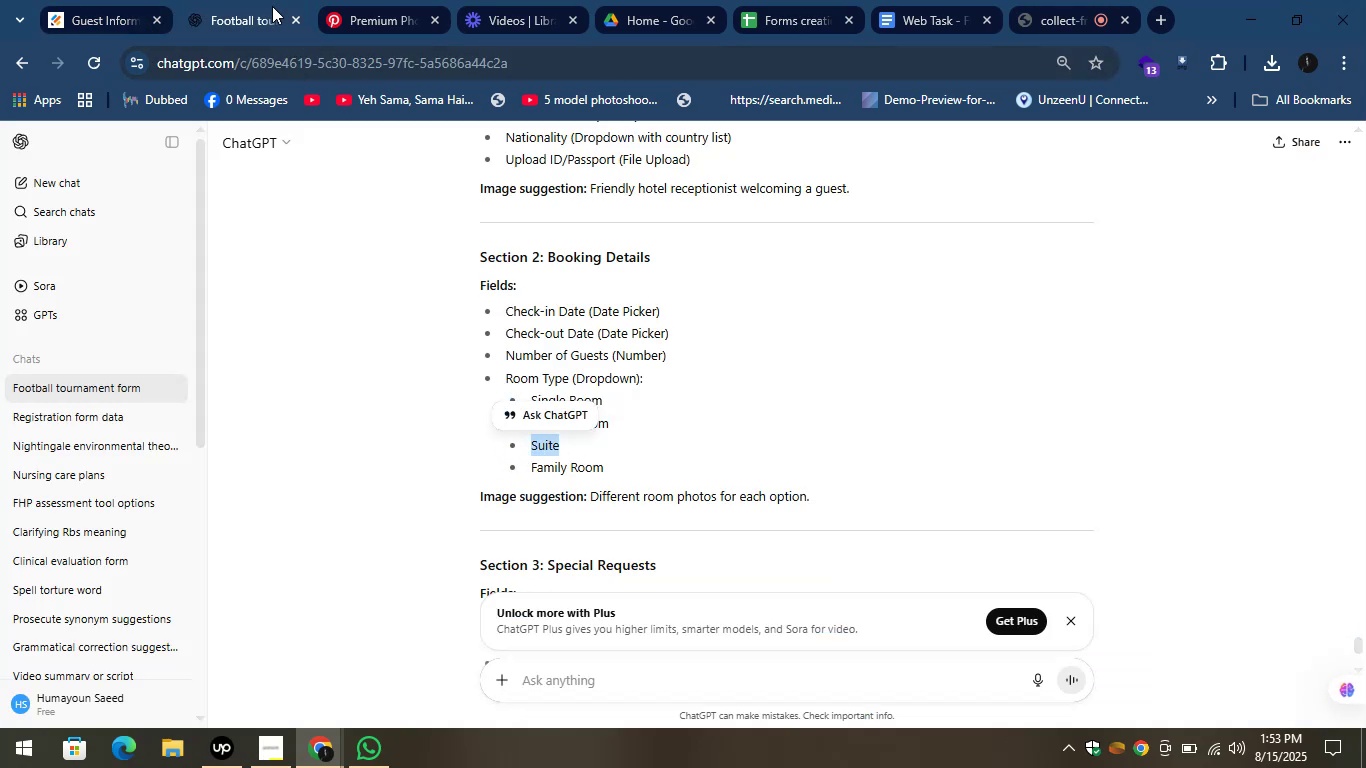 
left_click([244, 0])
 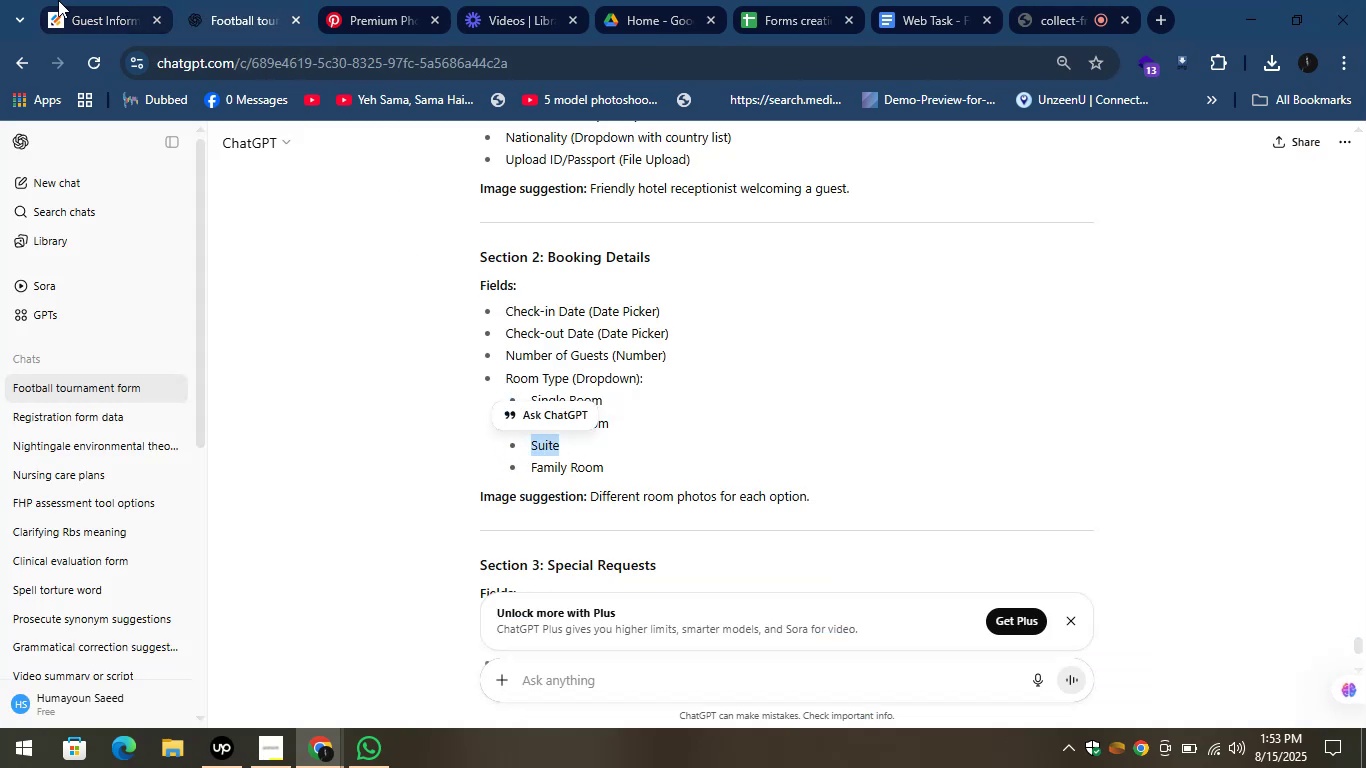 
left_click([74, 0])
 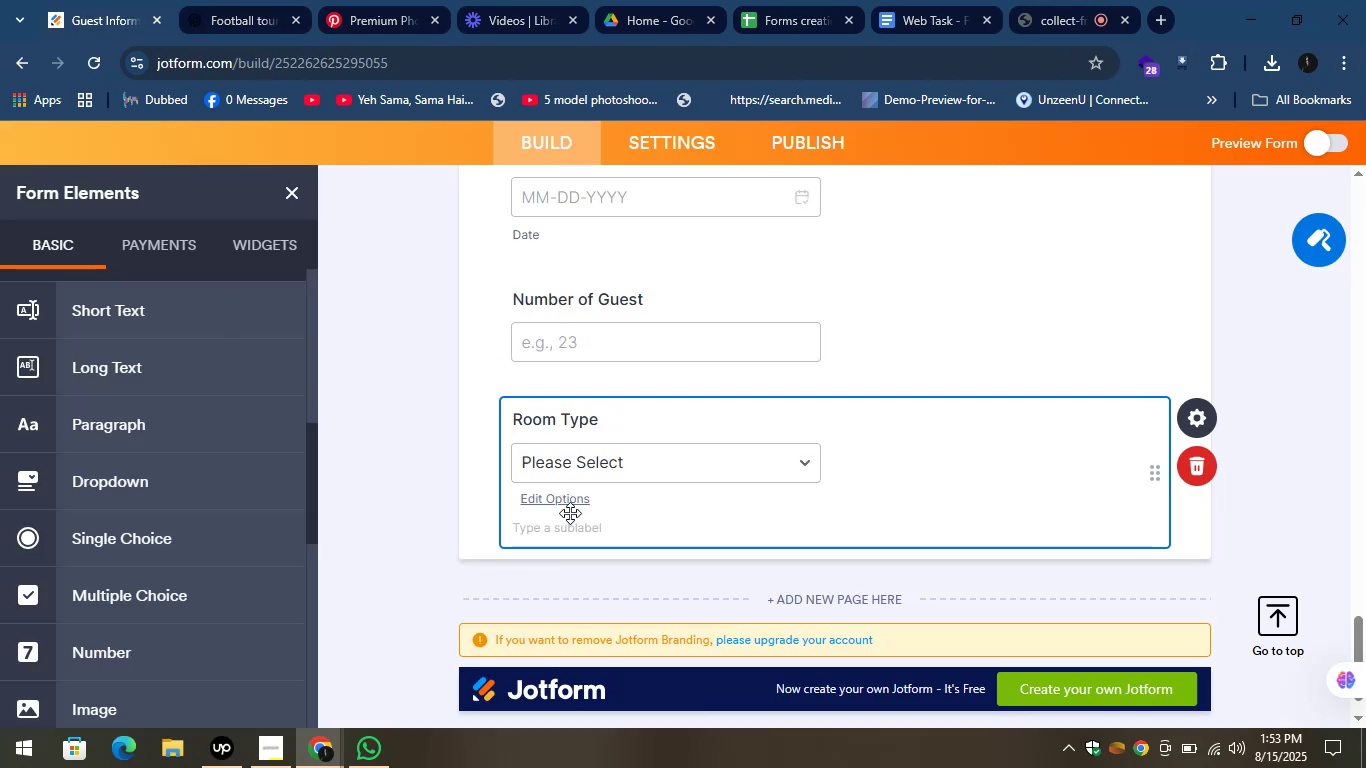 
left_click([559, 500])
 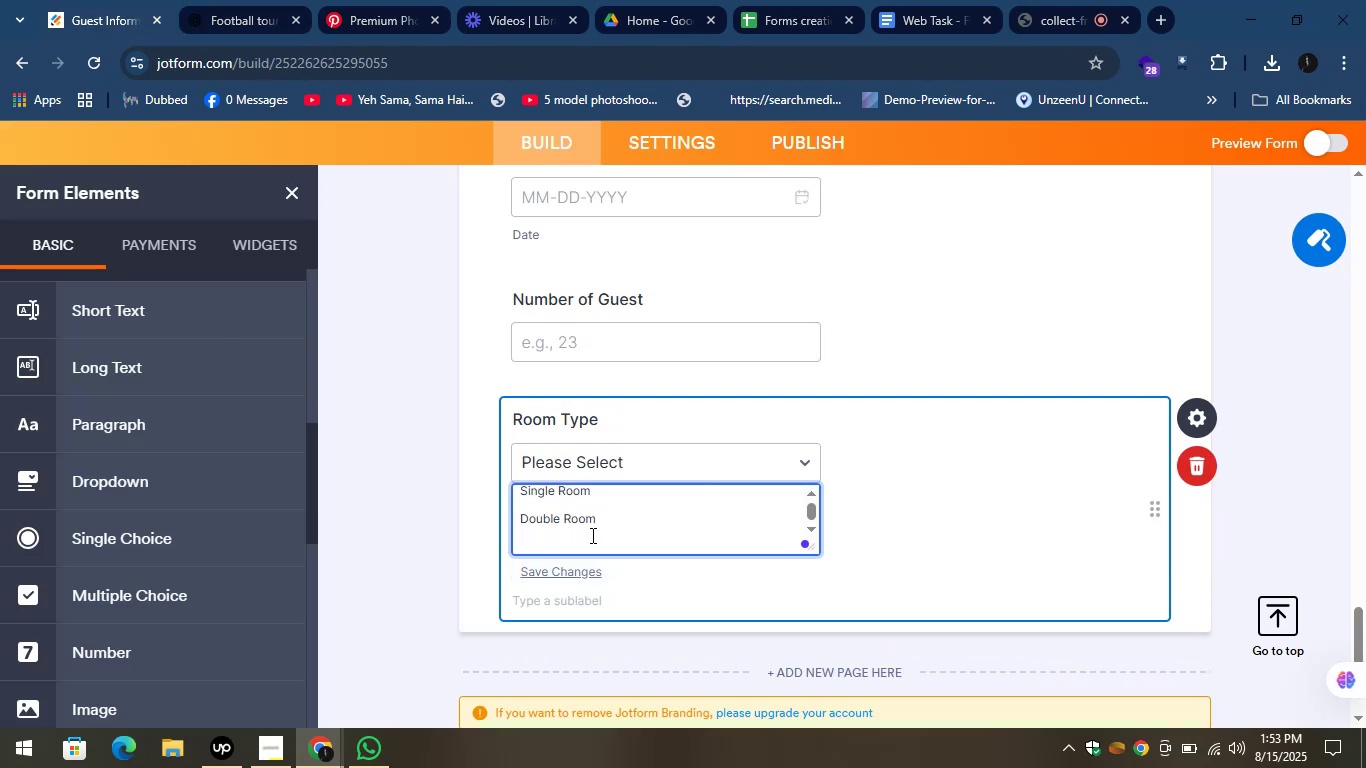 
key(Control+V)
 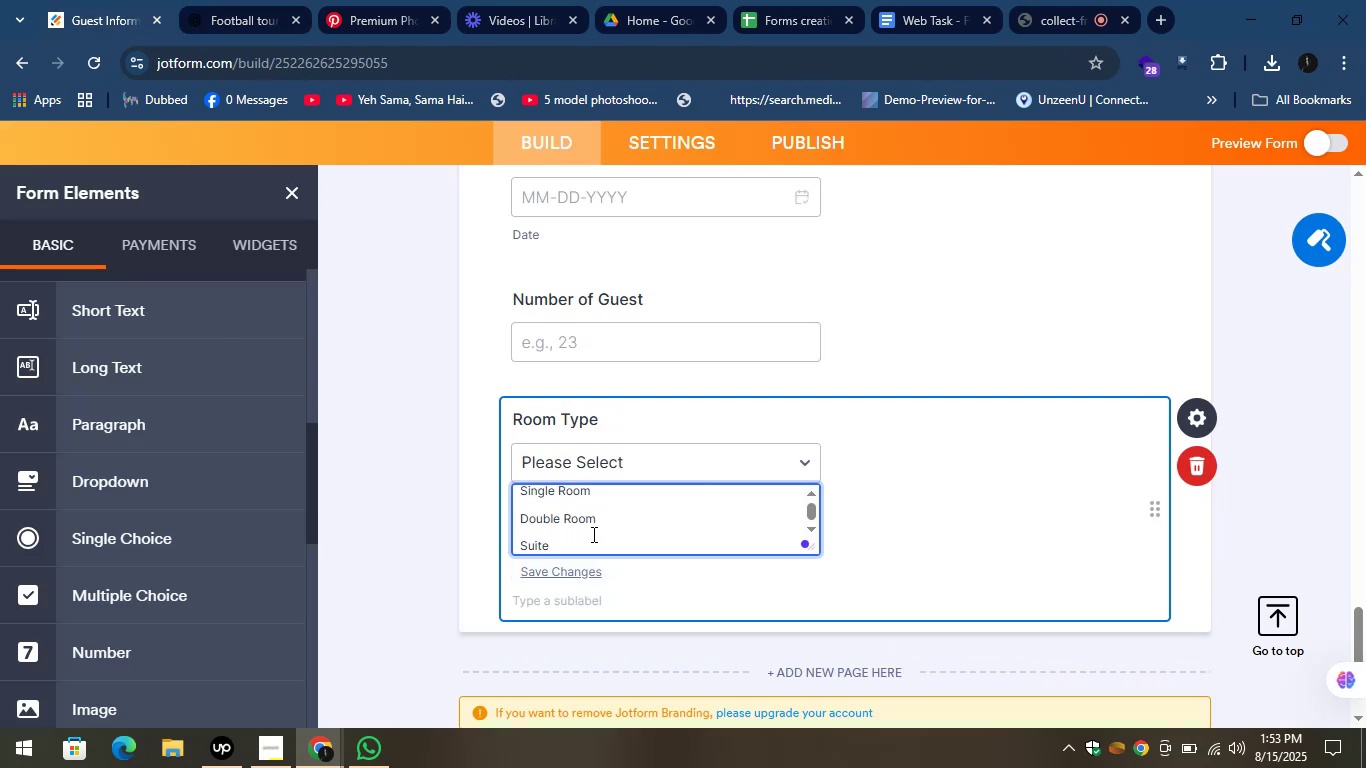 
key(Shift+Enter)
 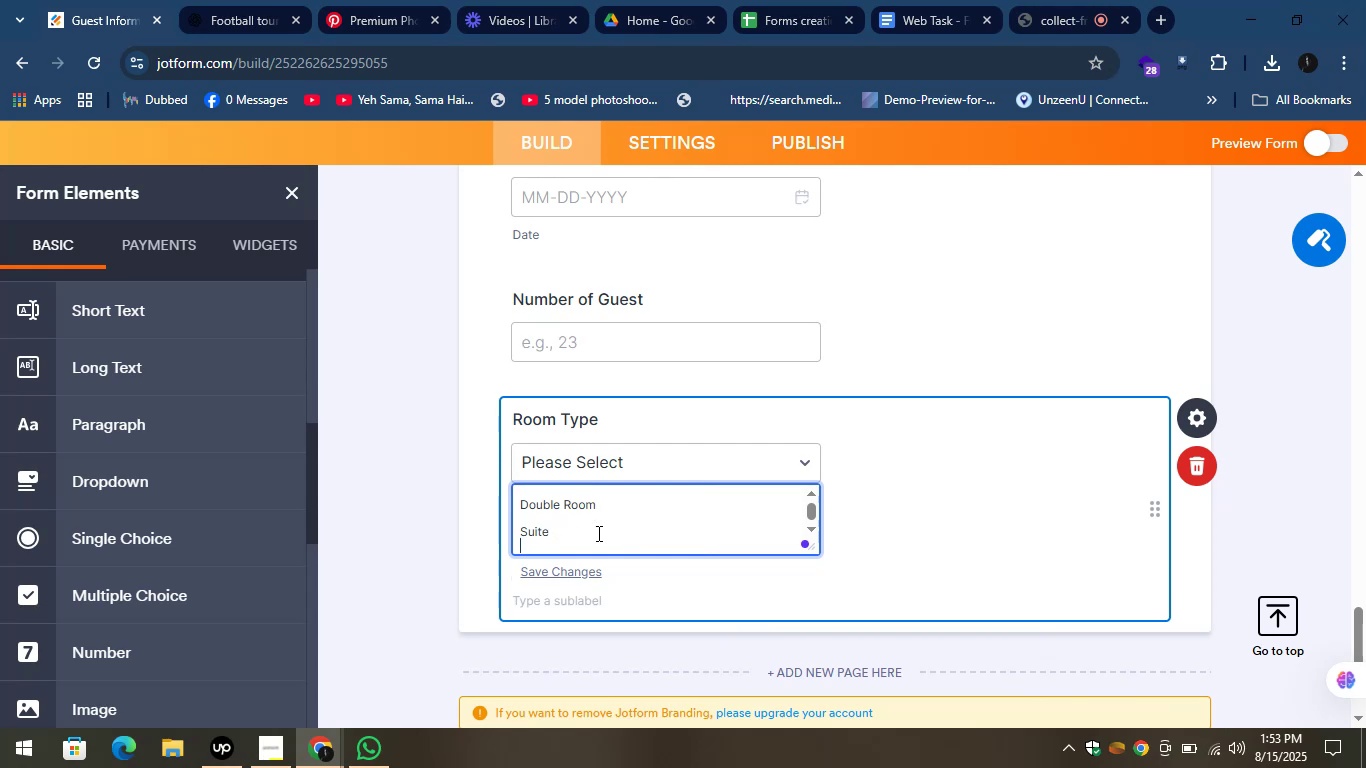 
key(Shift+Enter)
 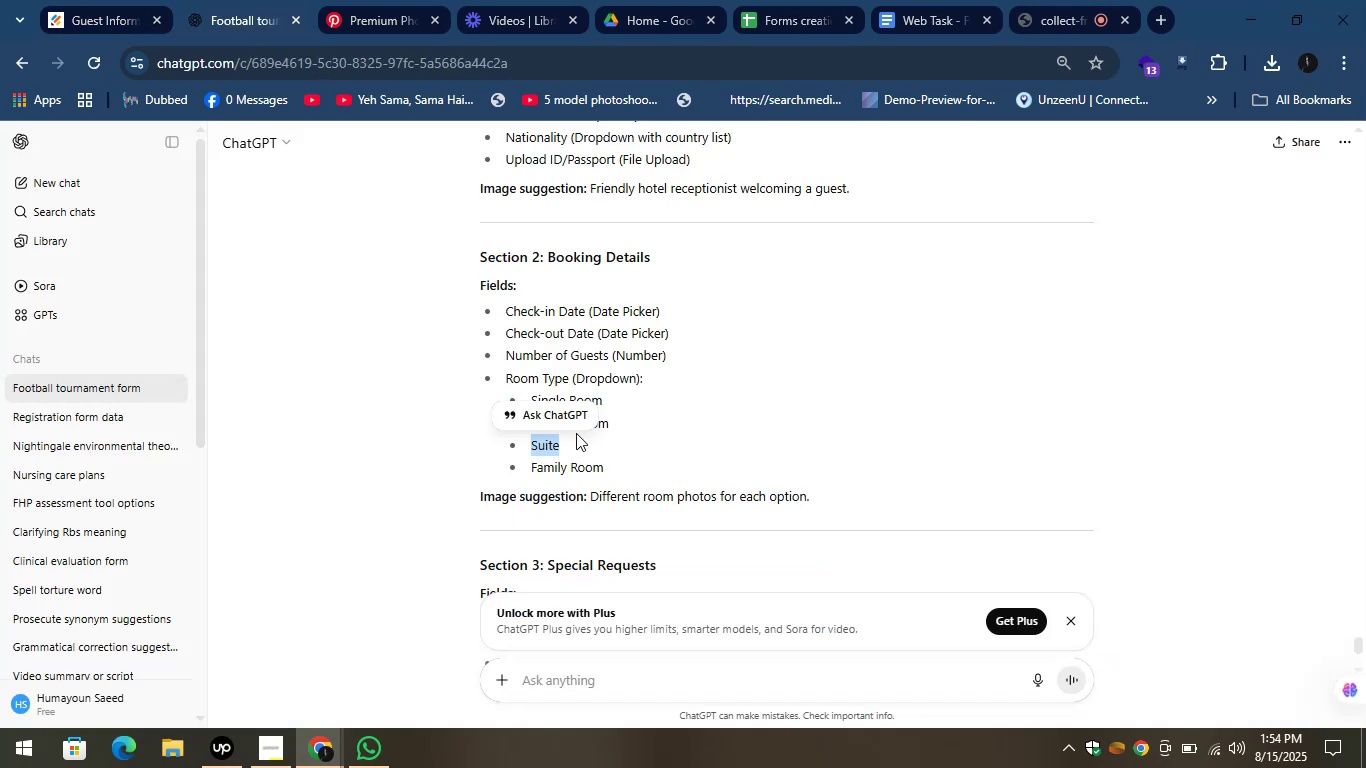 
left_click_drag(start_coordinate=[622, 462], to_coordinate=[531, 477])
 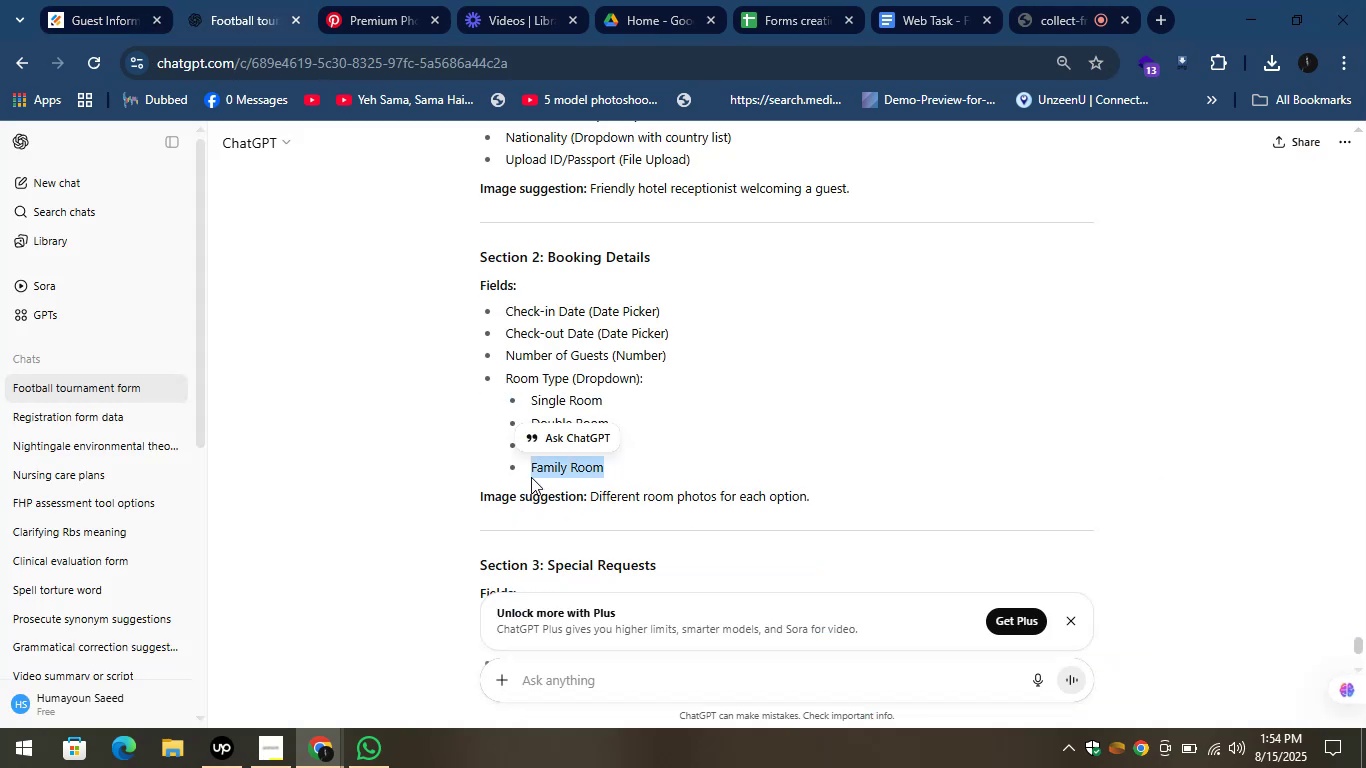 
key(Control+C)
 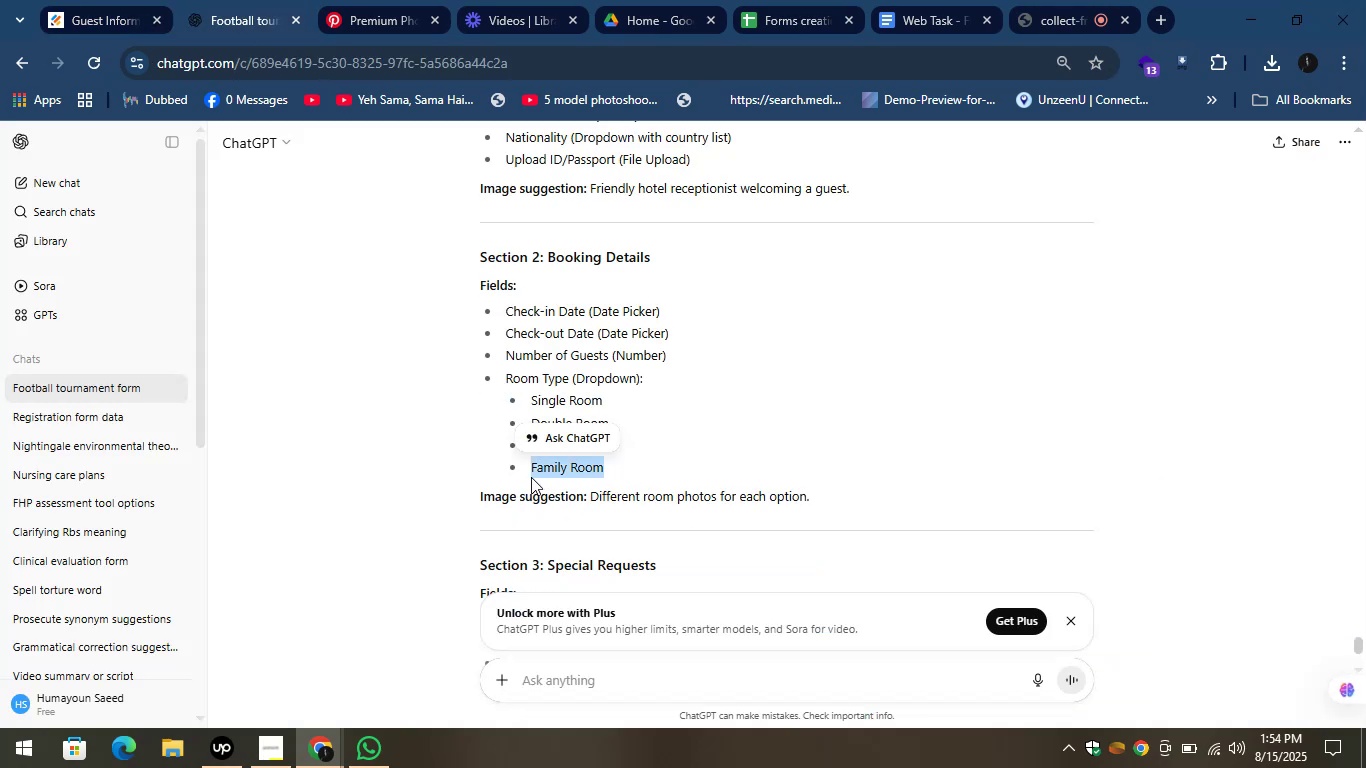 
key(Control+C)
 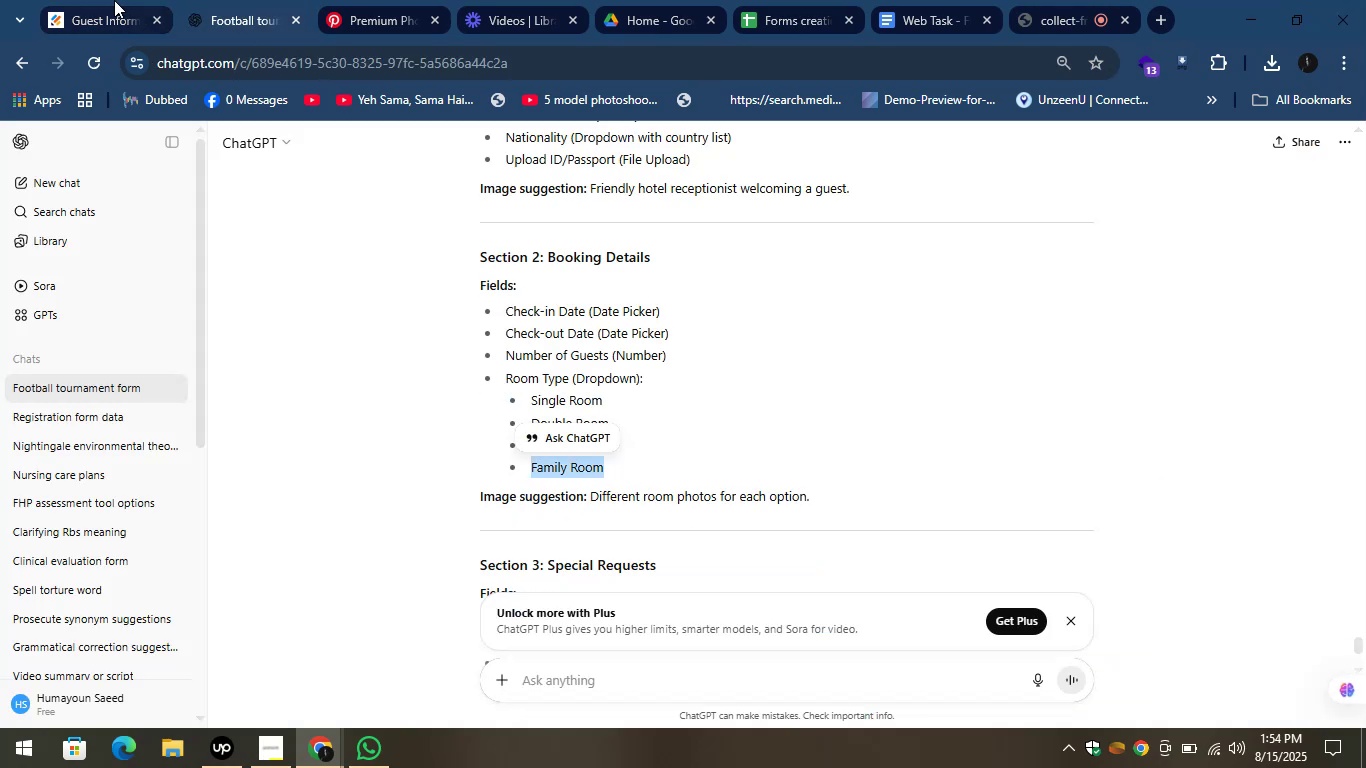 
left_click([105, 0])
 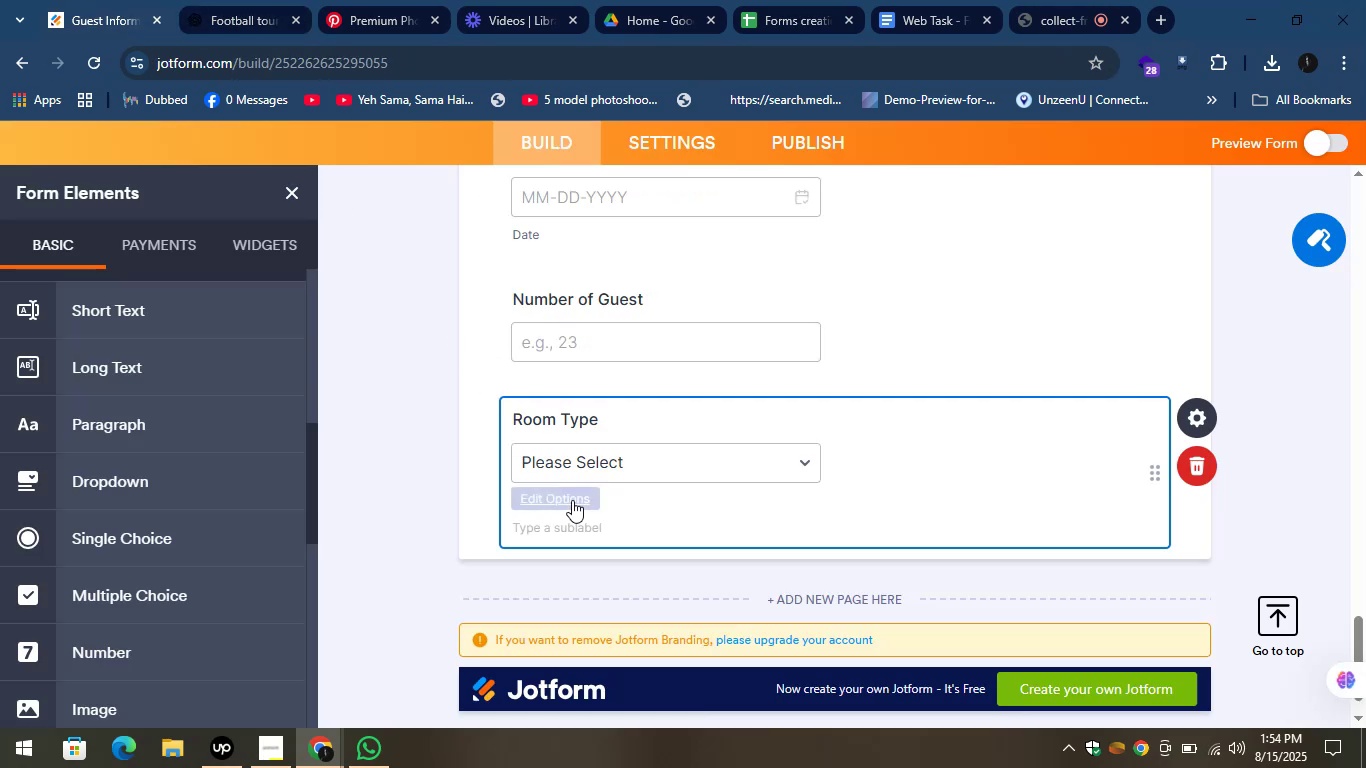 
key(Control+V)
 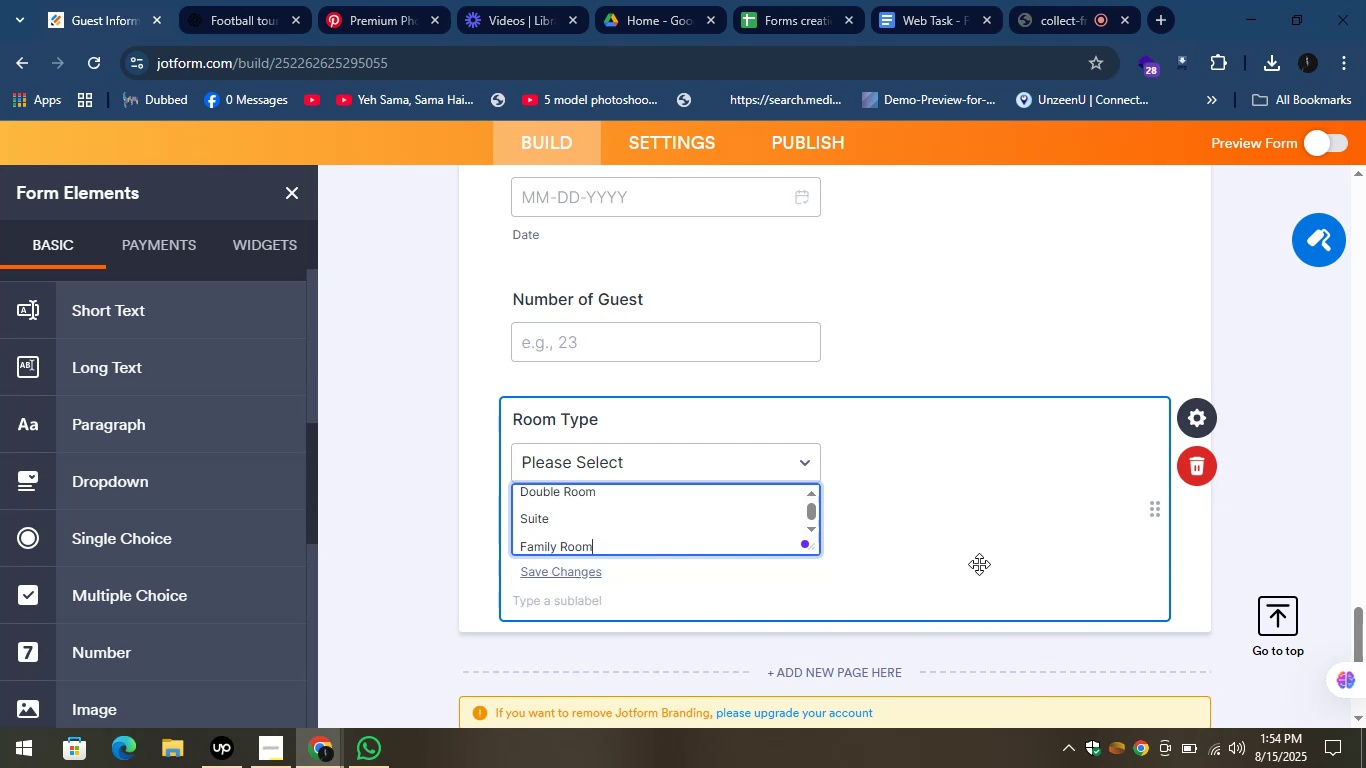 
left_click([973, 568])
 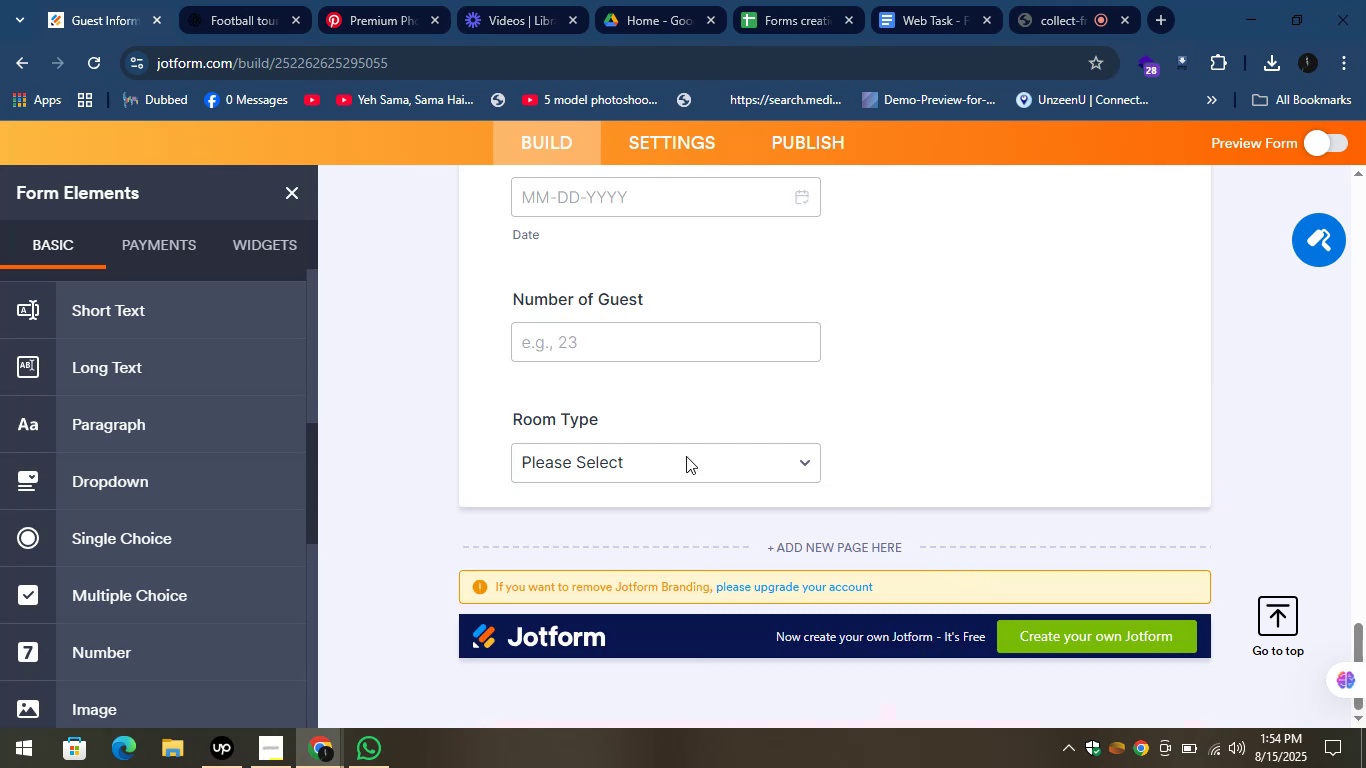 
left_click([682, 463])
 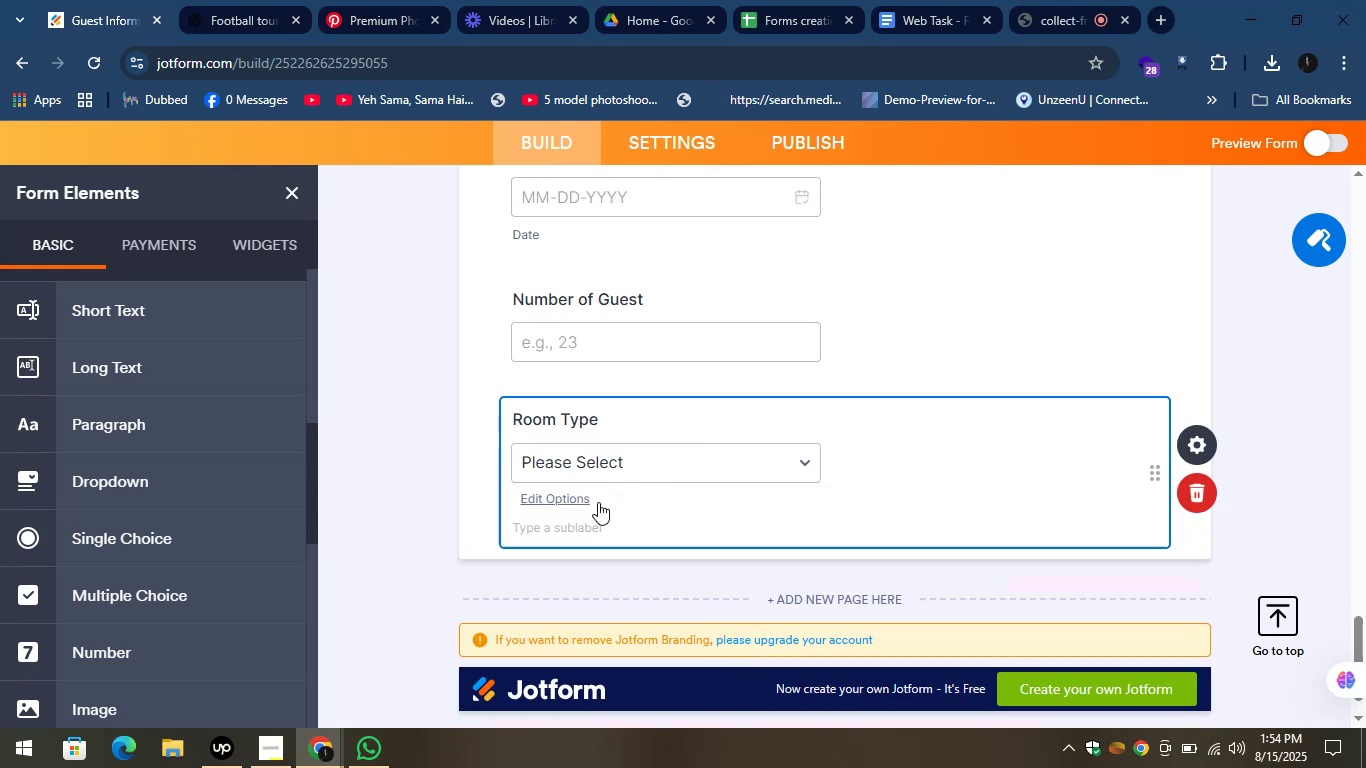 
left_click([577, 502])
 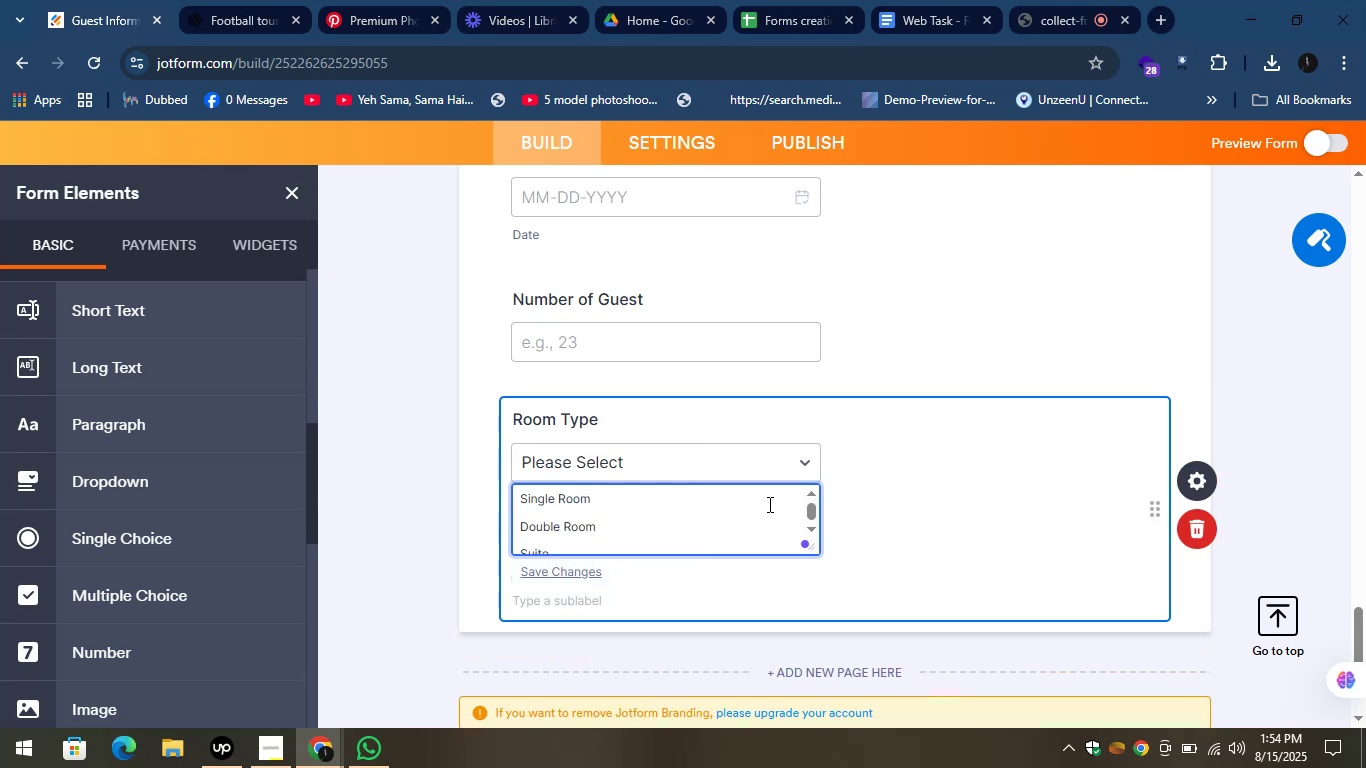 
scroll: coordinate [724, 512], scroll_direction: down, amount: 3.0
 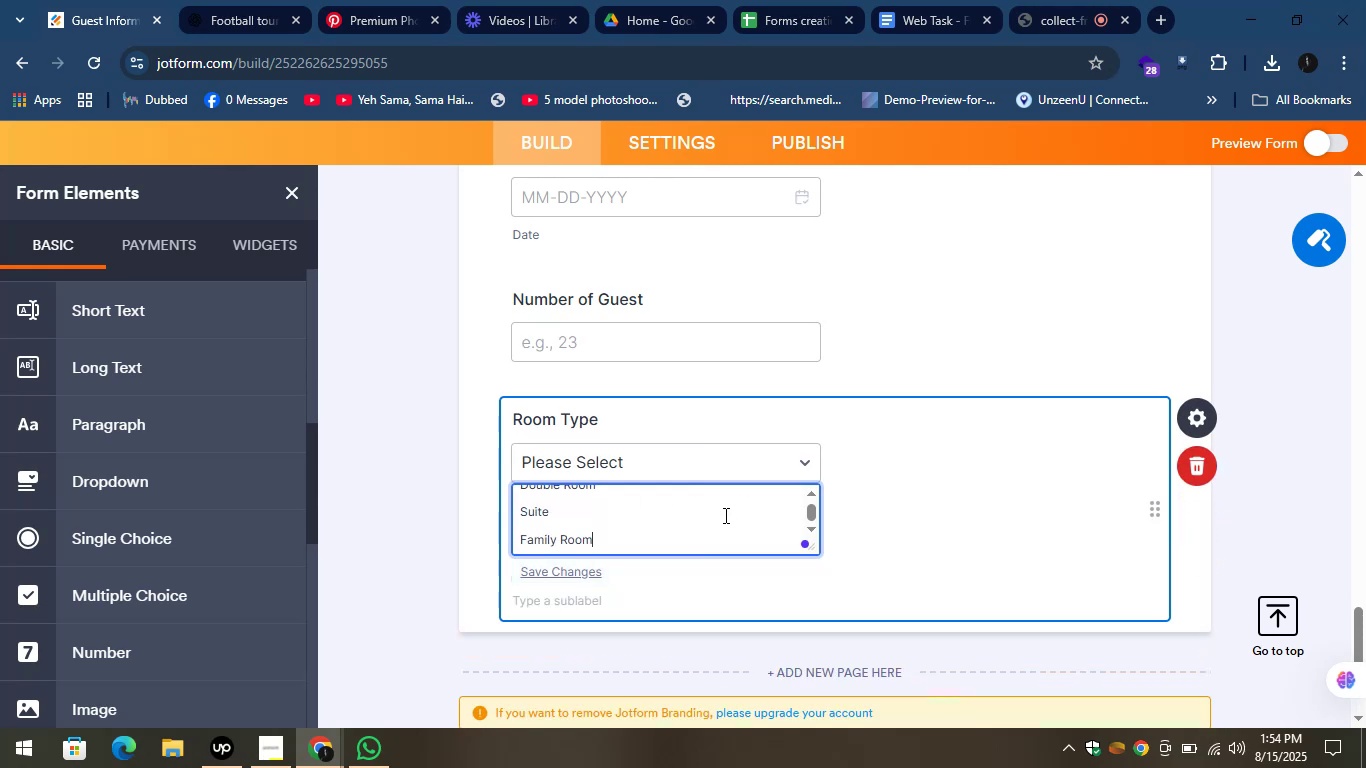 
scroll: coordinate [723, 516], scroll_direction: up, amount: 5.0
 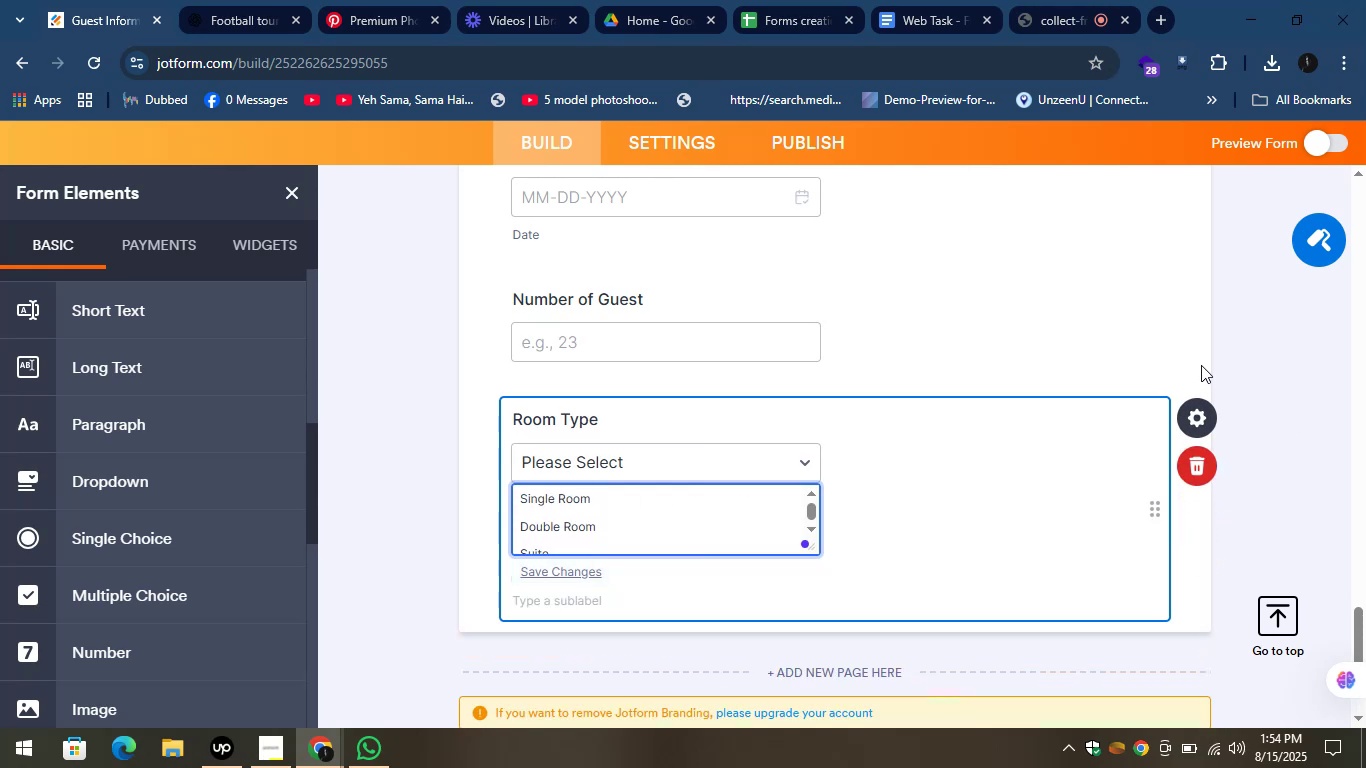 
left_click([1191, 336])
 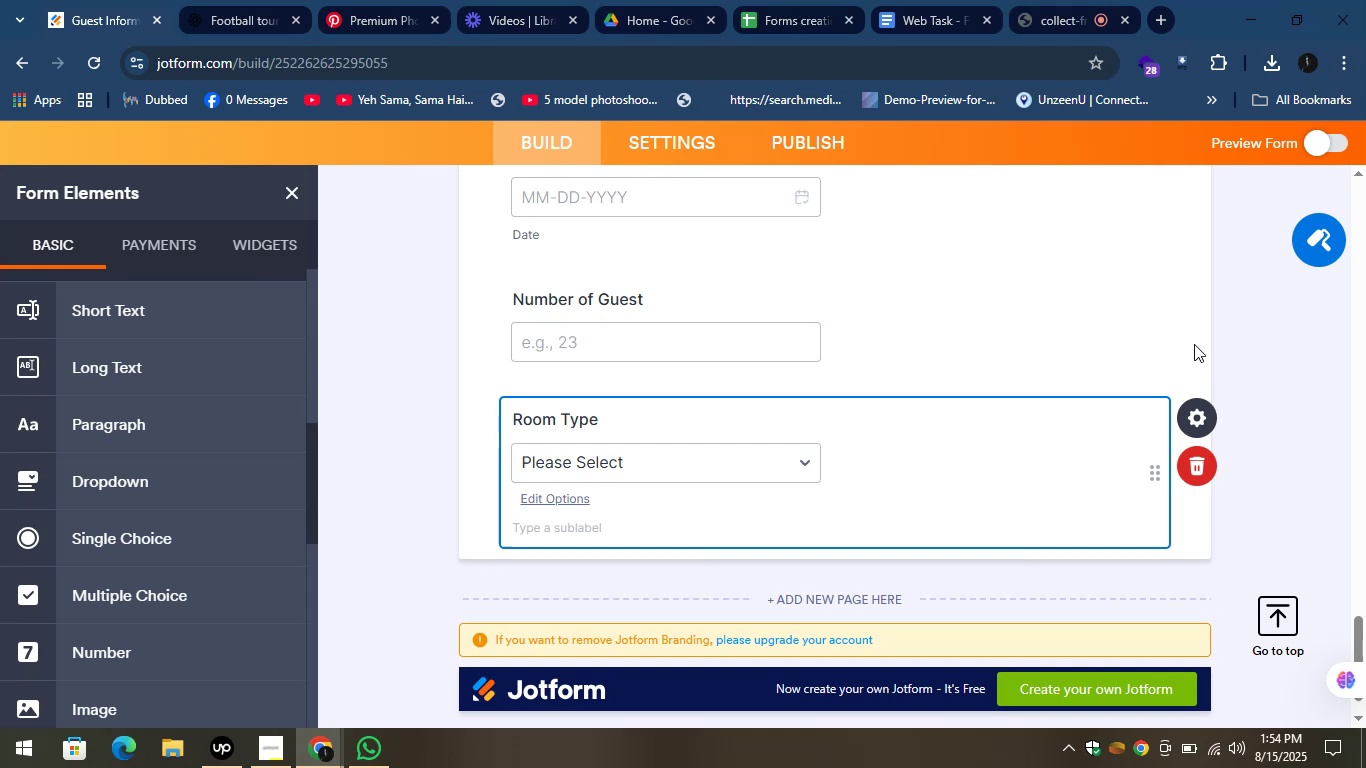 
wait(11.9)
 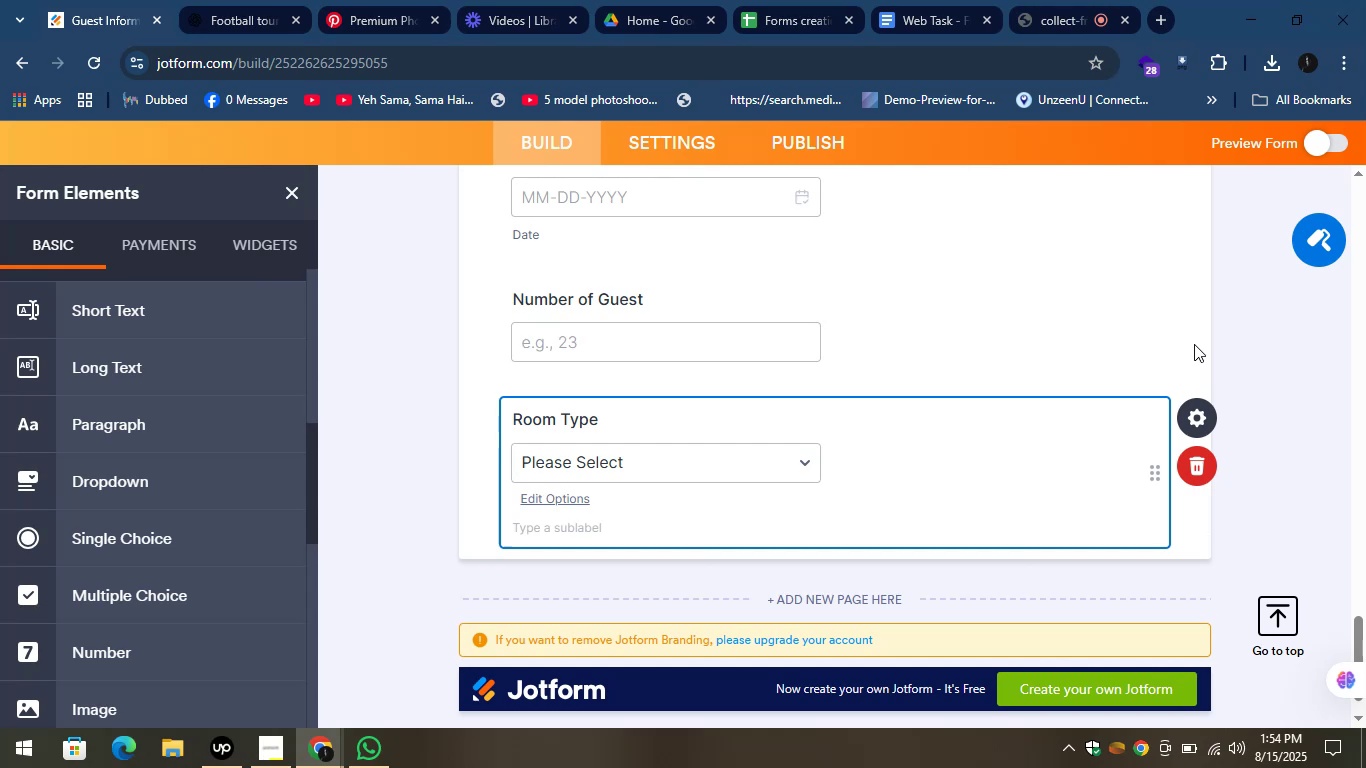 
left_click([220, 0])
 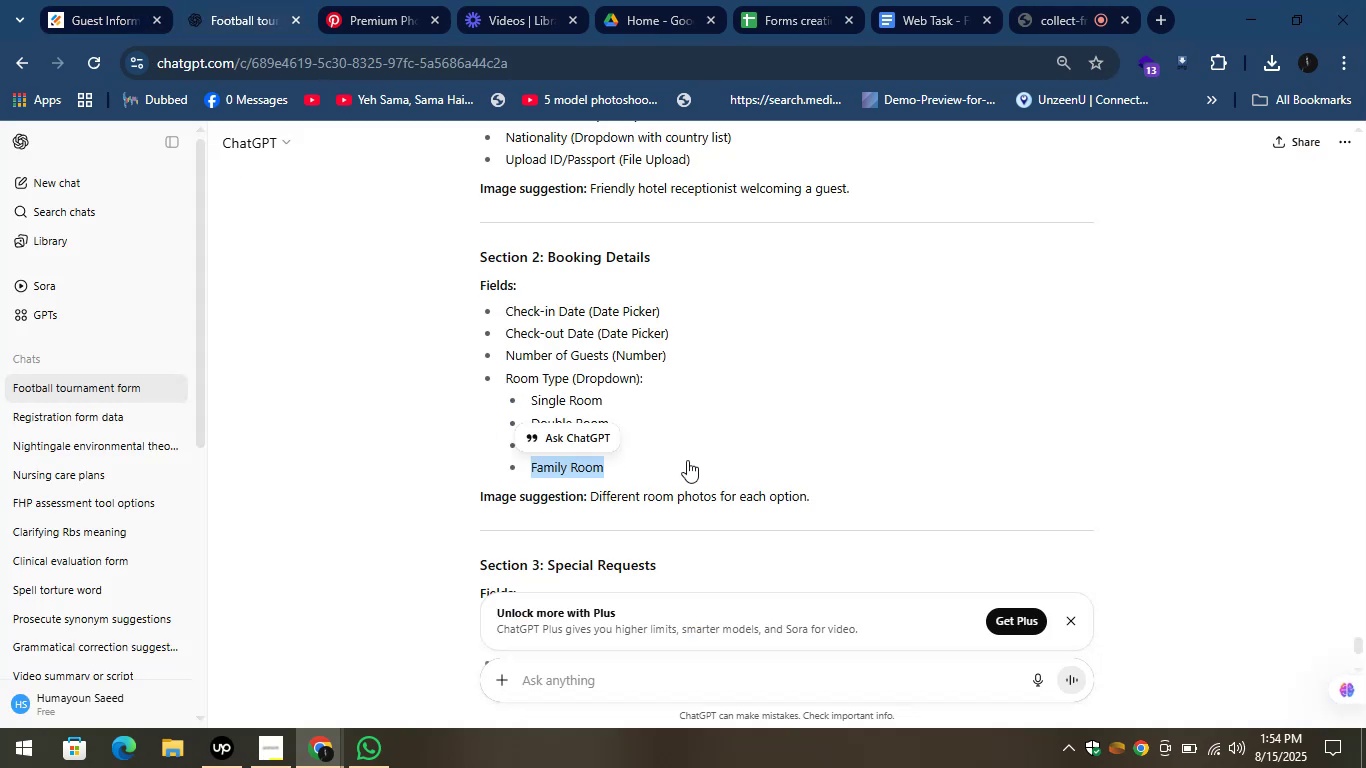 
left_click([746, 391])
 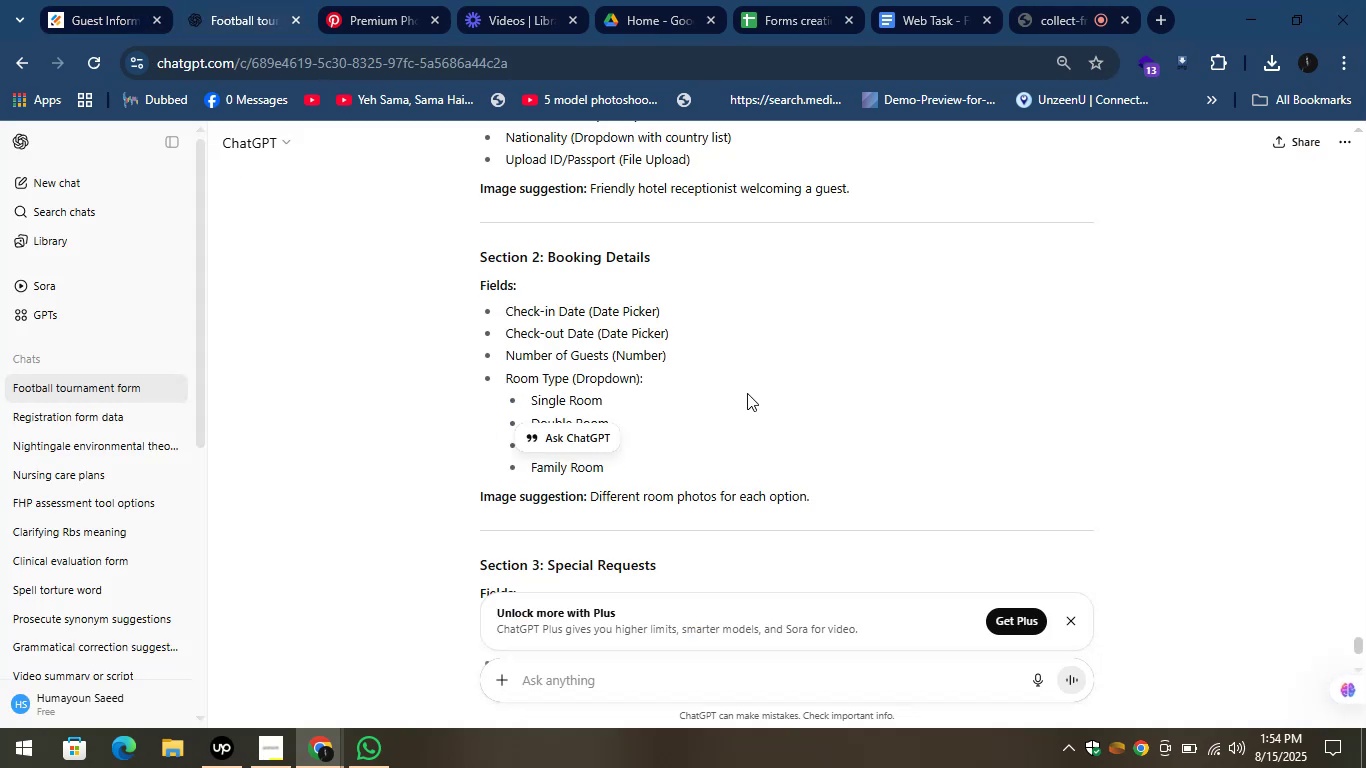 
scroll: coordinate [747, 398], scroll_direction: down, amount: 3.0
 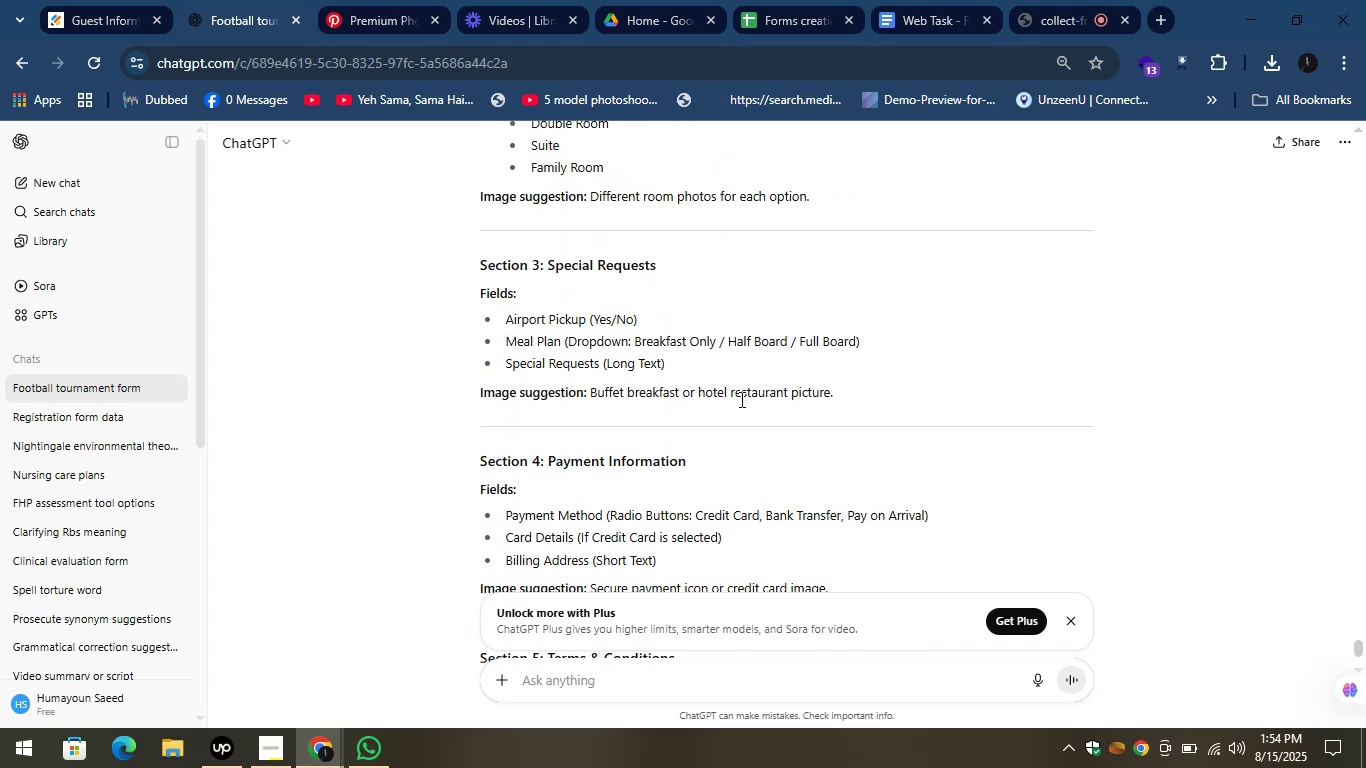 
scroll: coordinate [737, 389], scroll_direction: up, amount: 1.0
 